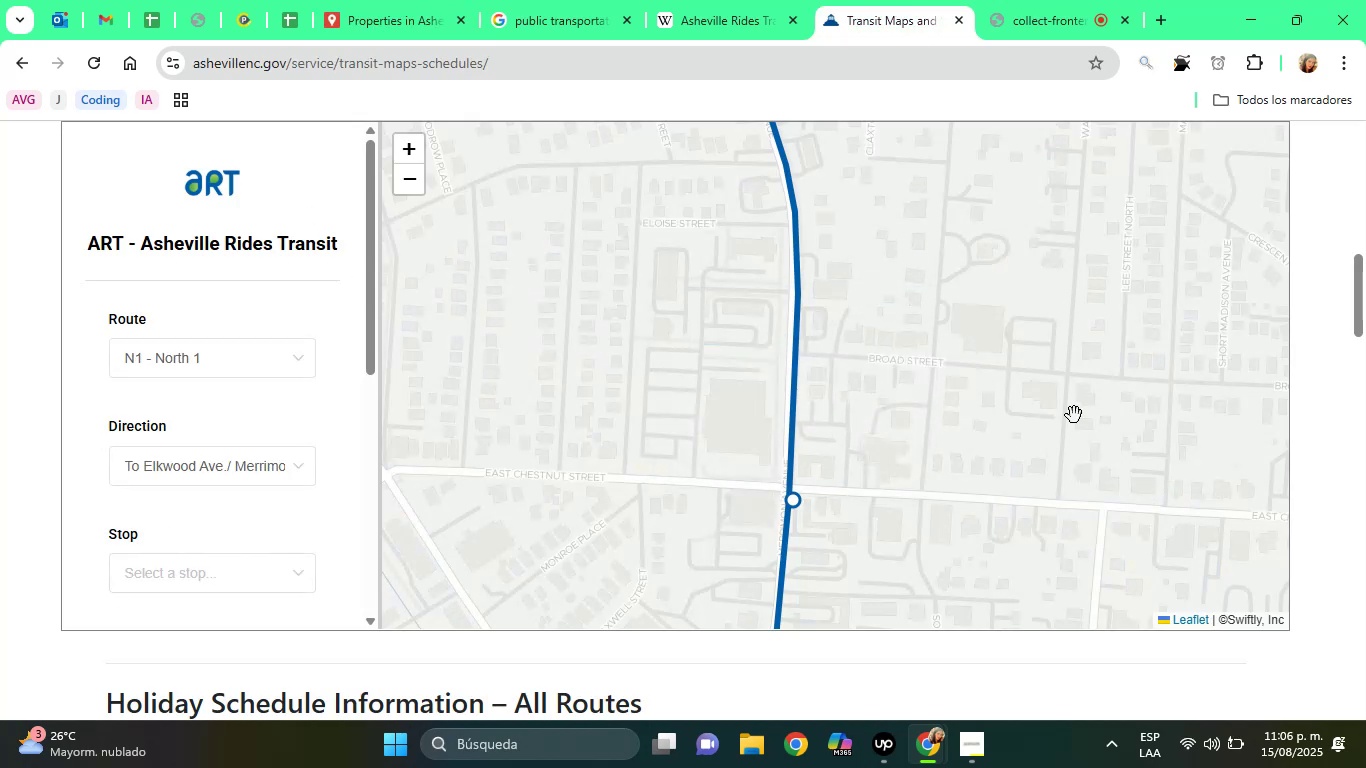 
left_click_drag(start_coordinate=[1067, 455], to_coordinate=[1047, 228])
 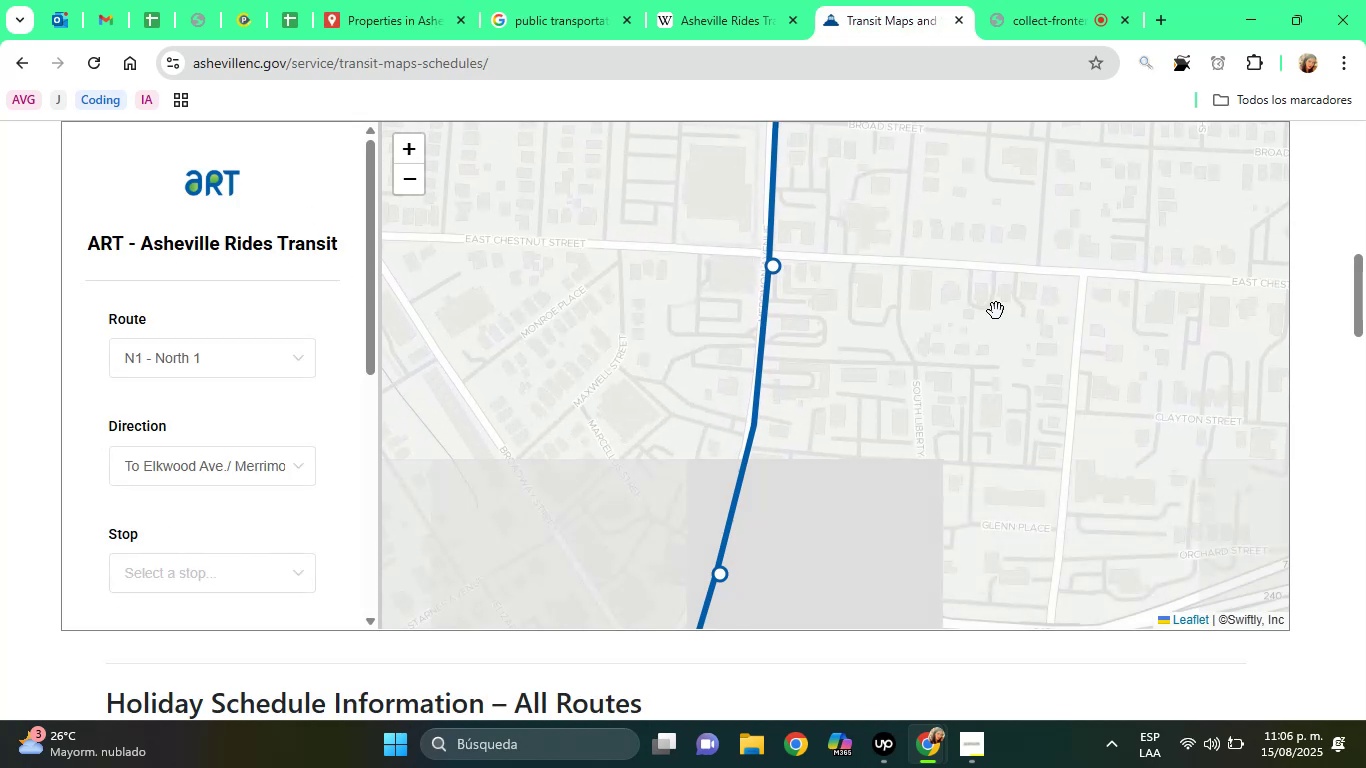 
left_click_drag(start_coordinate=[965, 341], to_coordinate=[968, 225])
 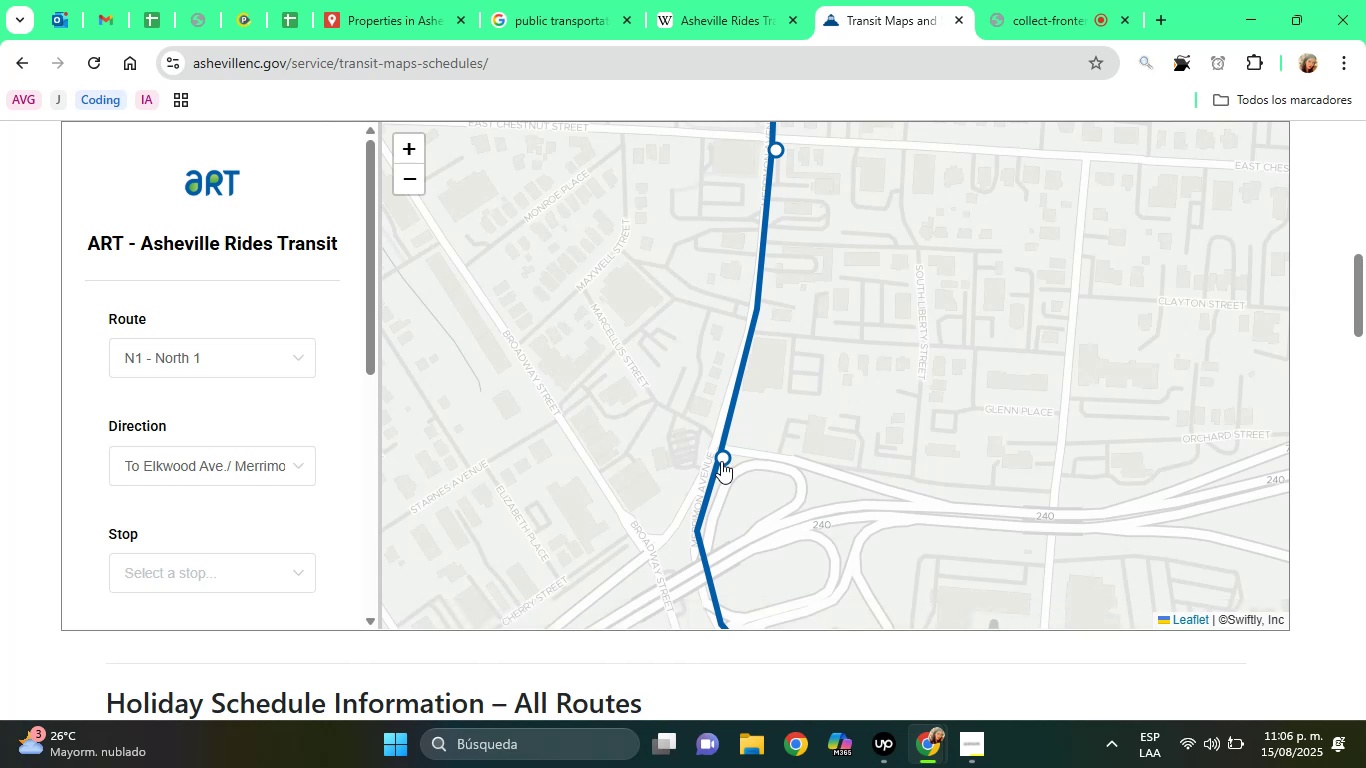 
left_click([721, 461])
 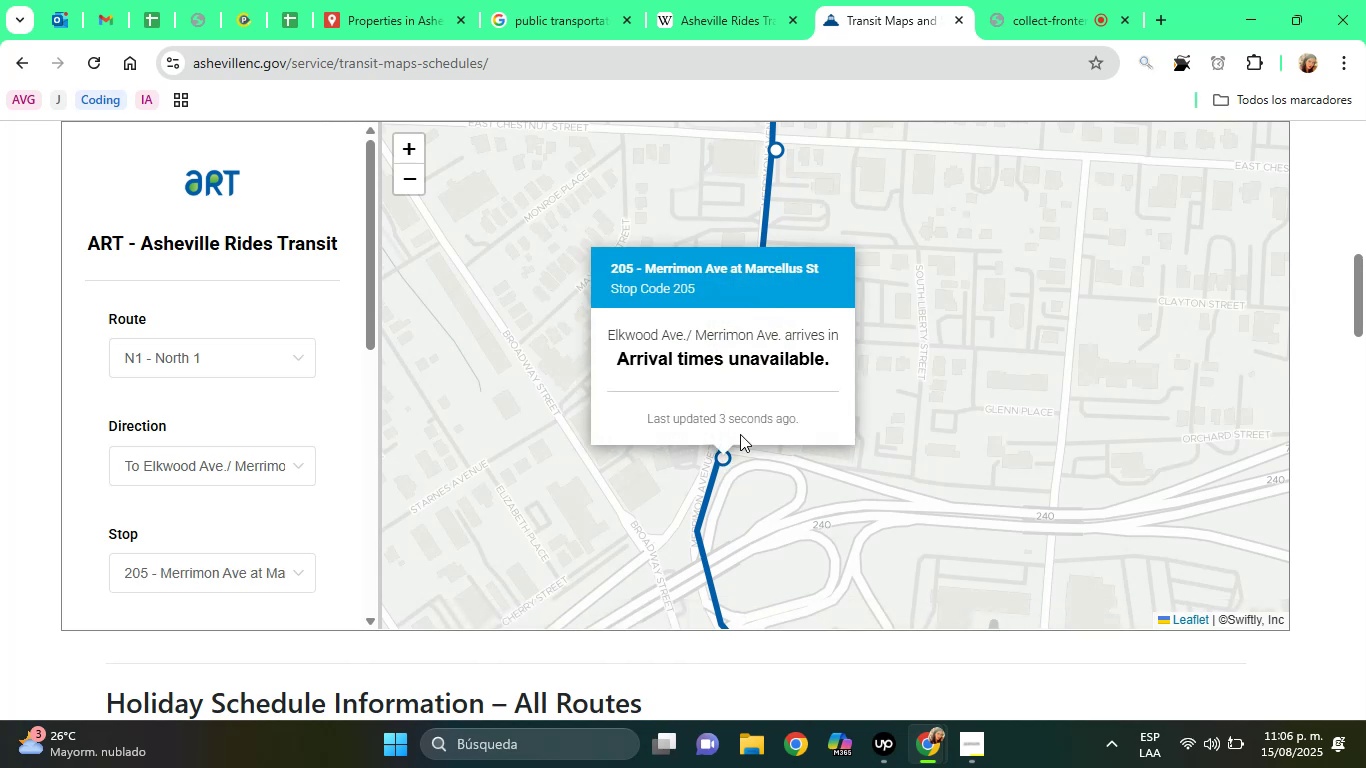 
wait(8.35)
 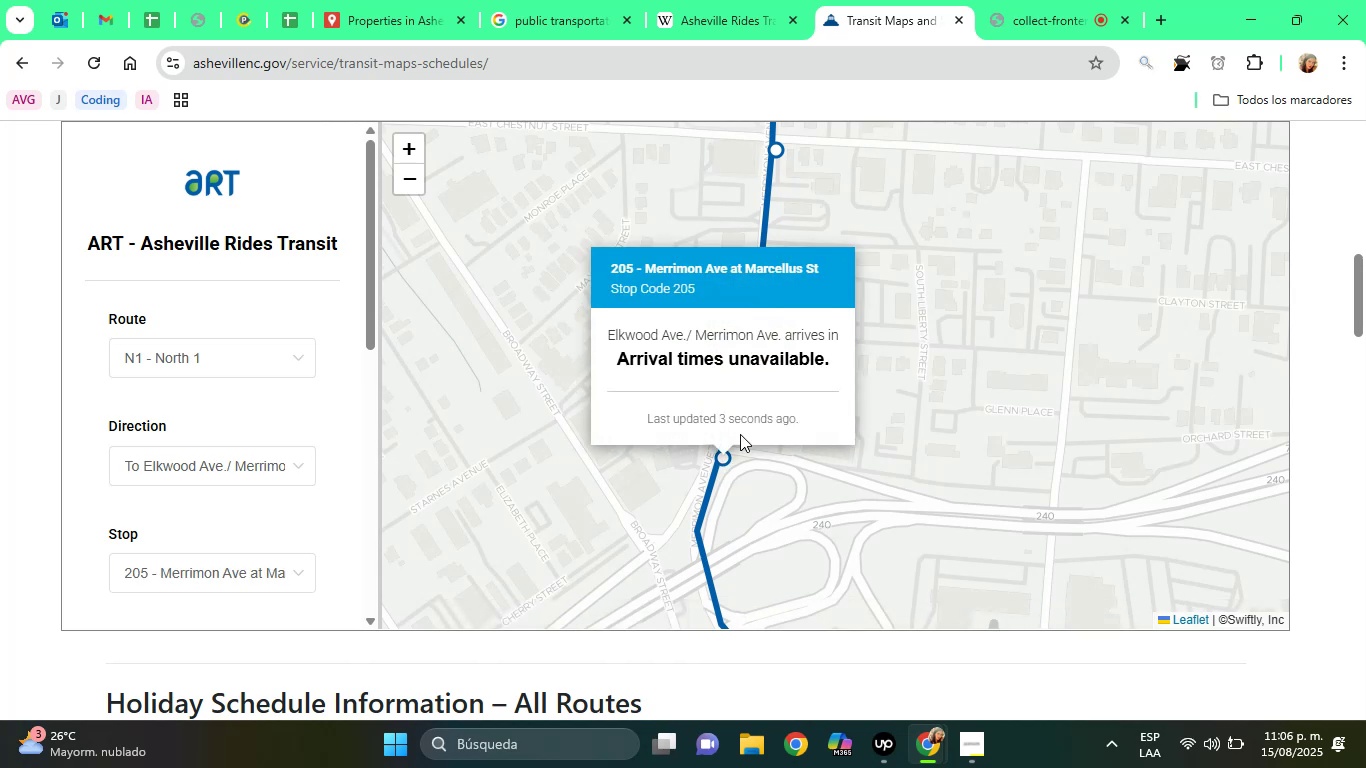 
left_click([1174, 67])
 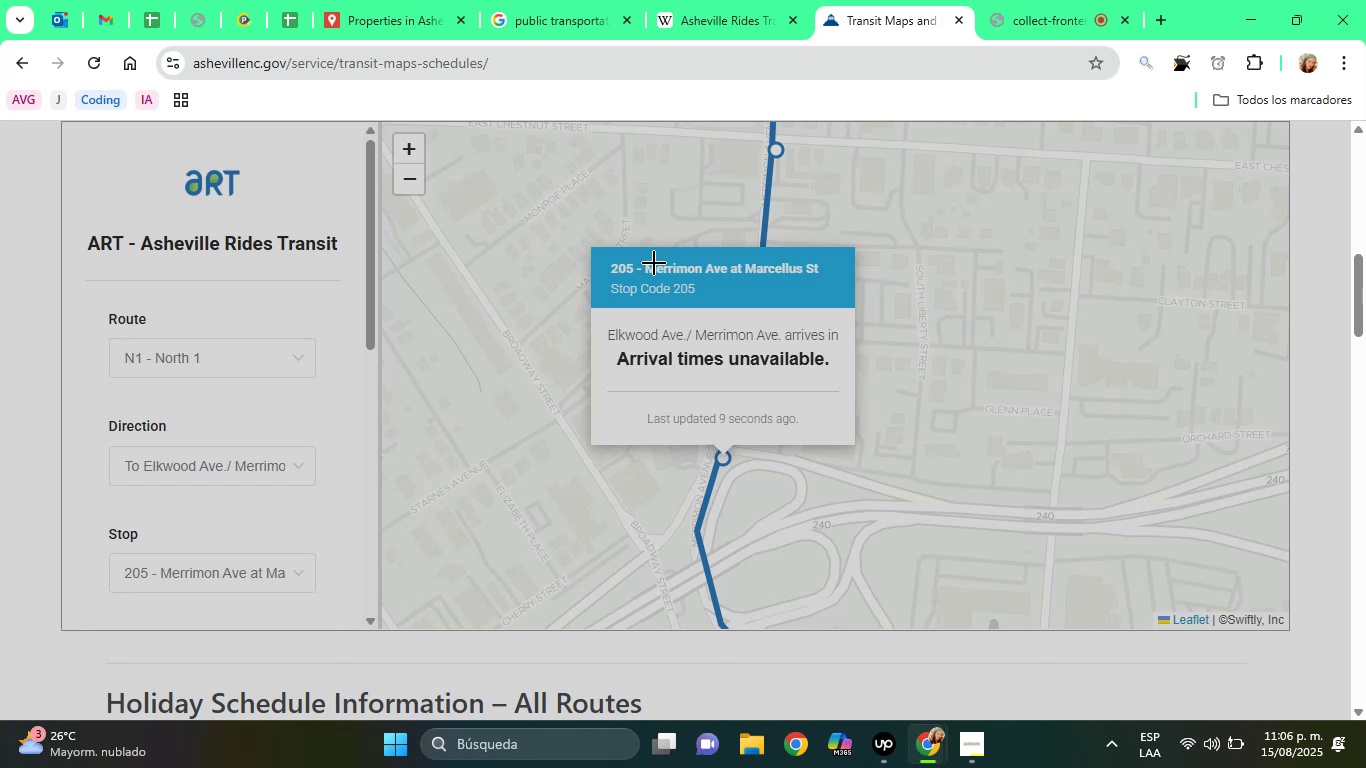 
left_click_drag(start_coordinate=[640, 257], to_coordinate=[755, 275])
 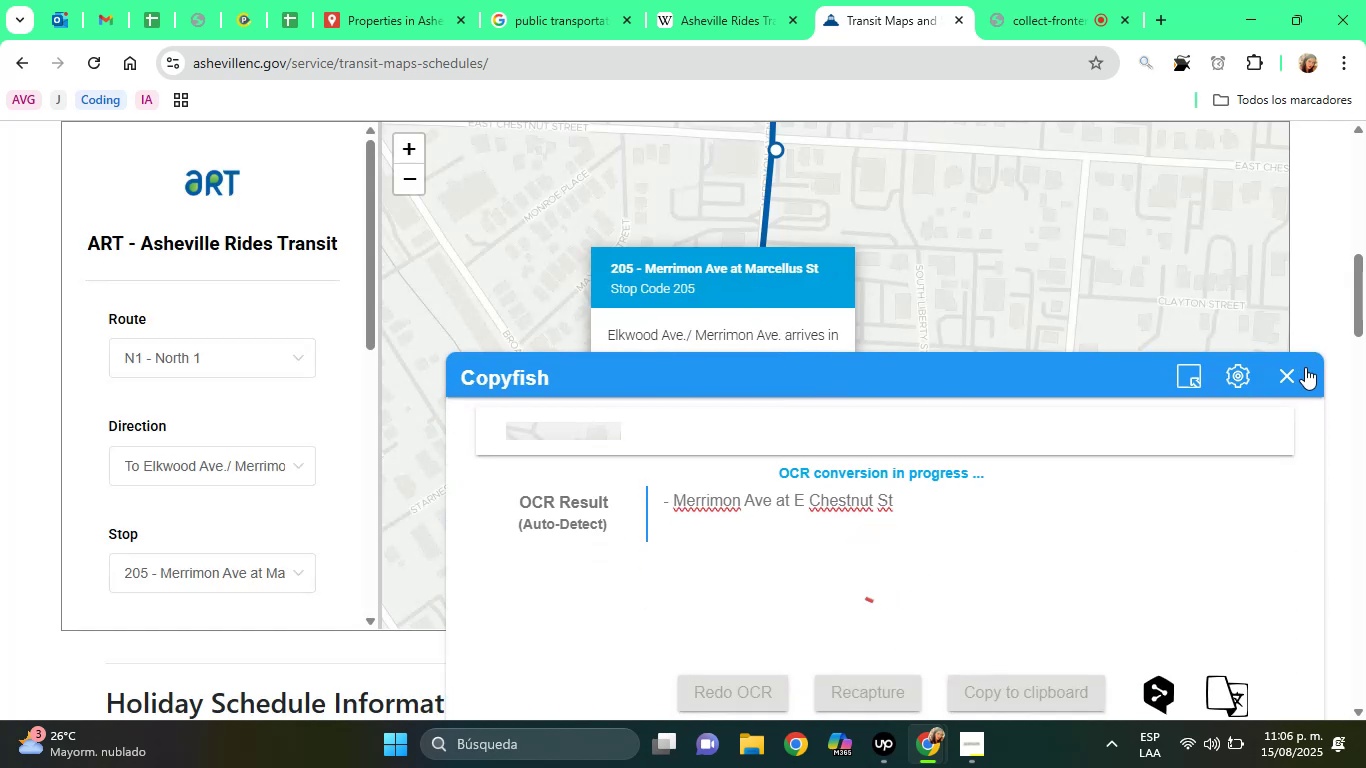 
left_click([1287, 374])
 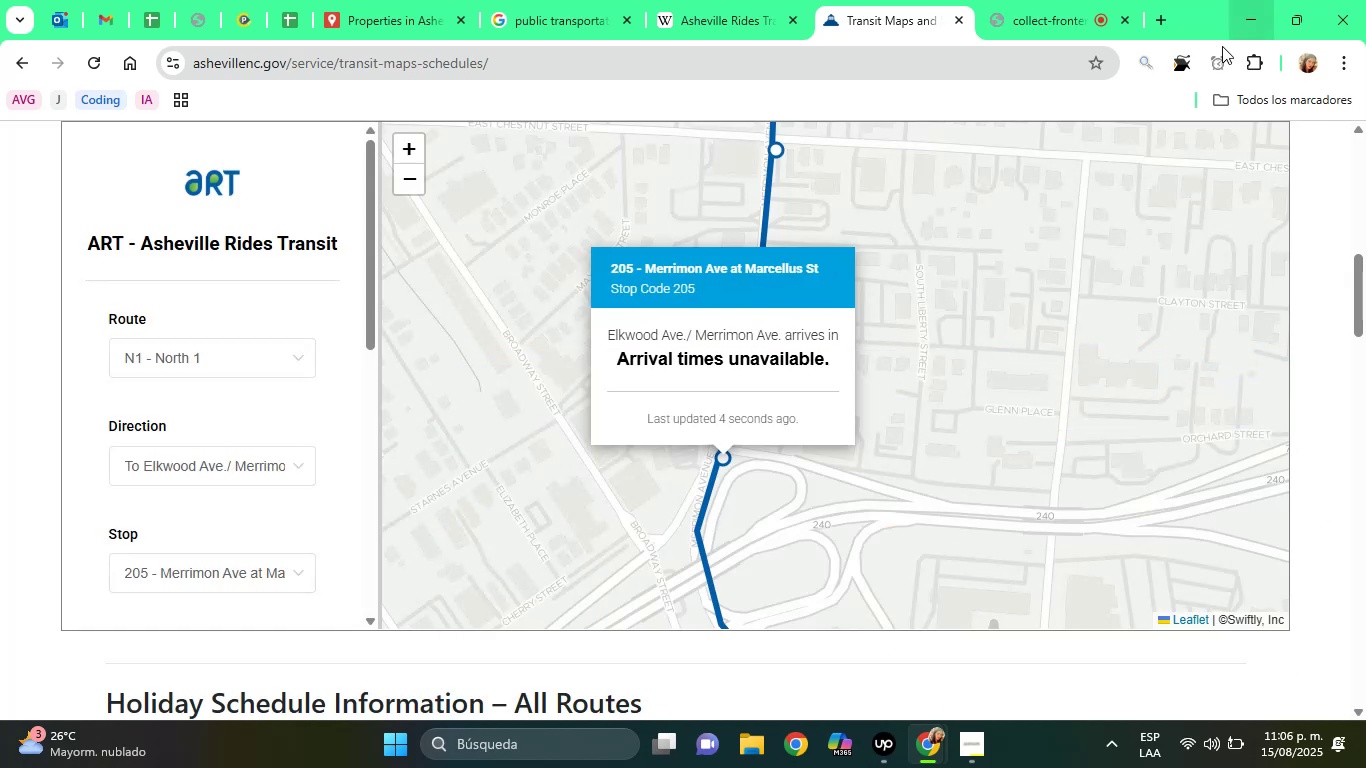 
left_click([1192, 61])
 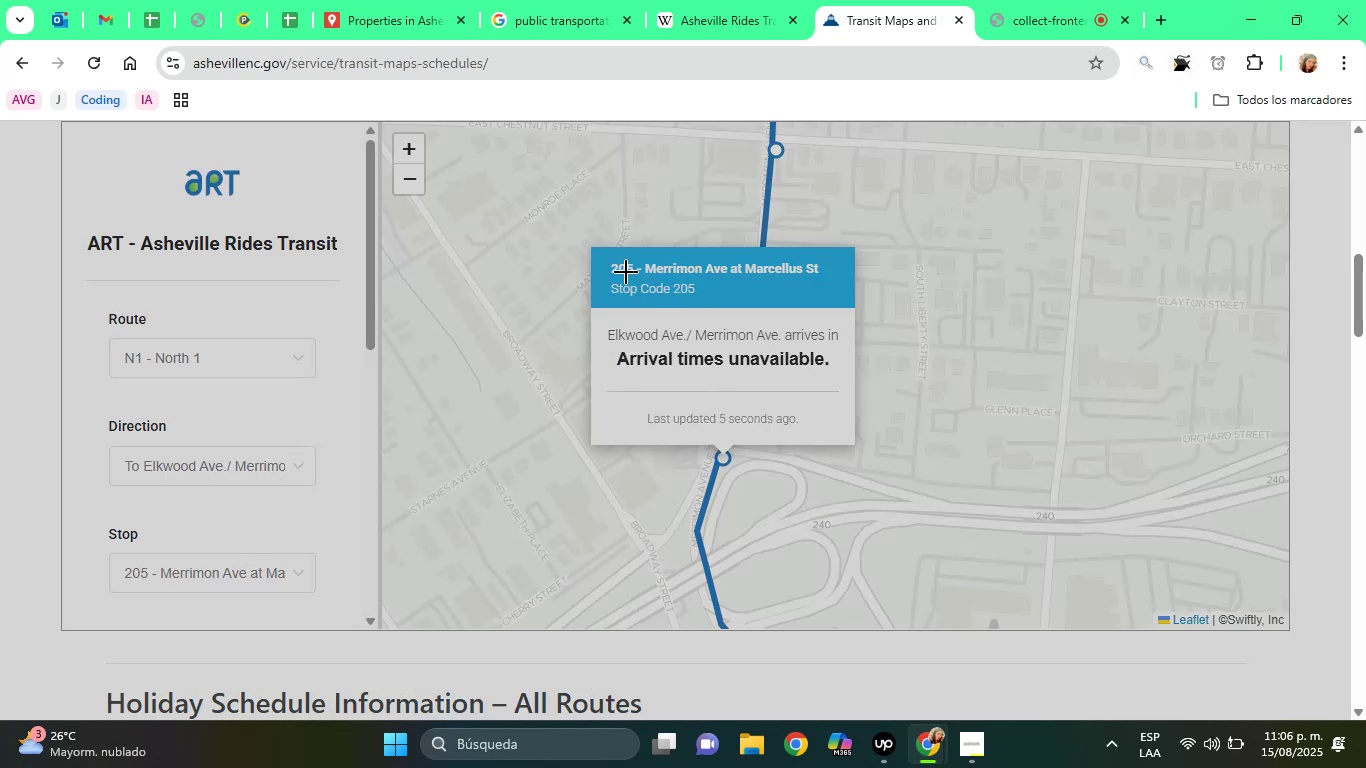 
left_click_drag(start_coordinate=[632, 258], to_coordinate=[831, 281])
 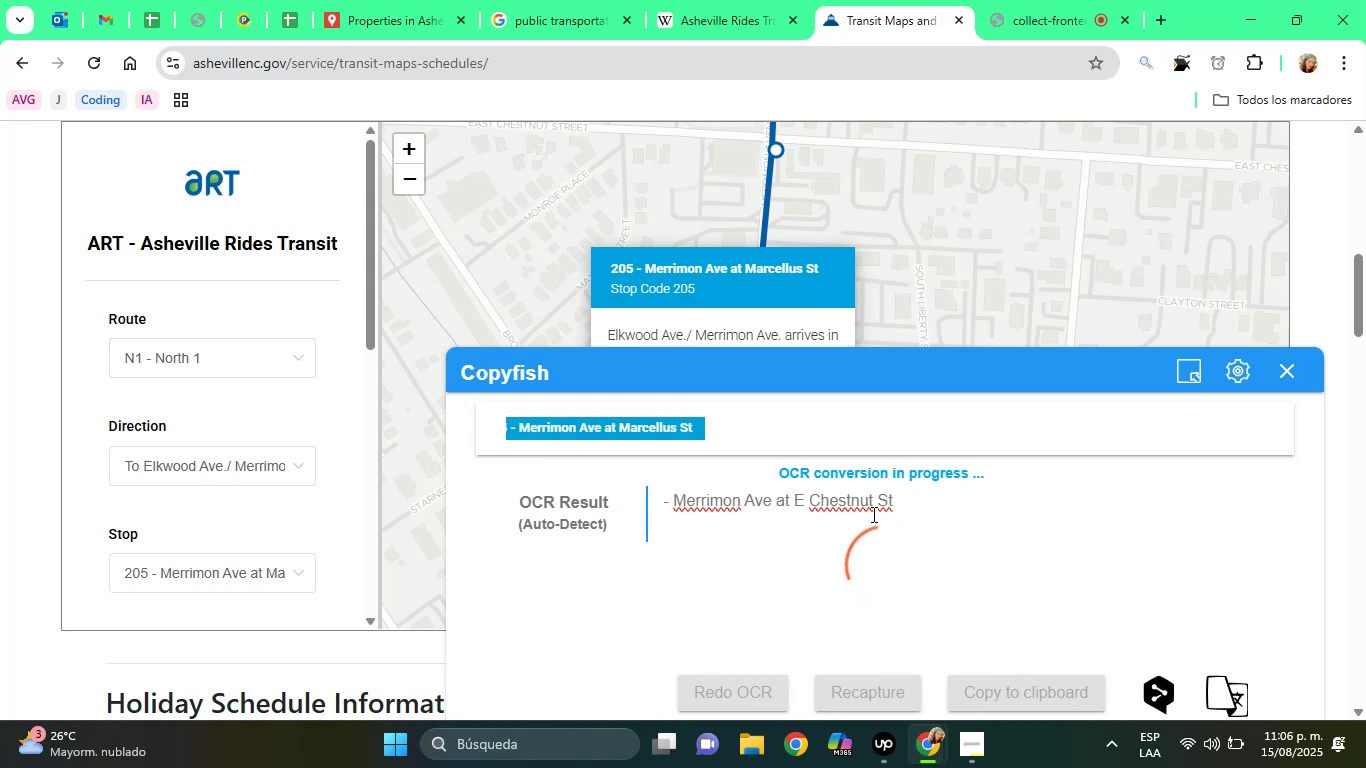 
left_click_drag(start_coordinate=[909, 503], to_coordinate=[811, 502])
 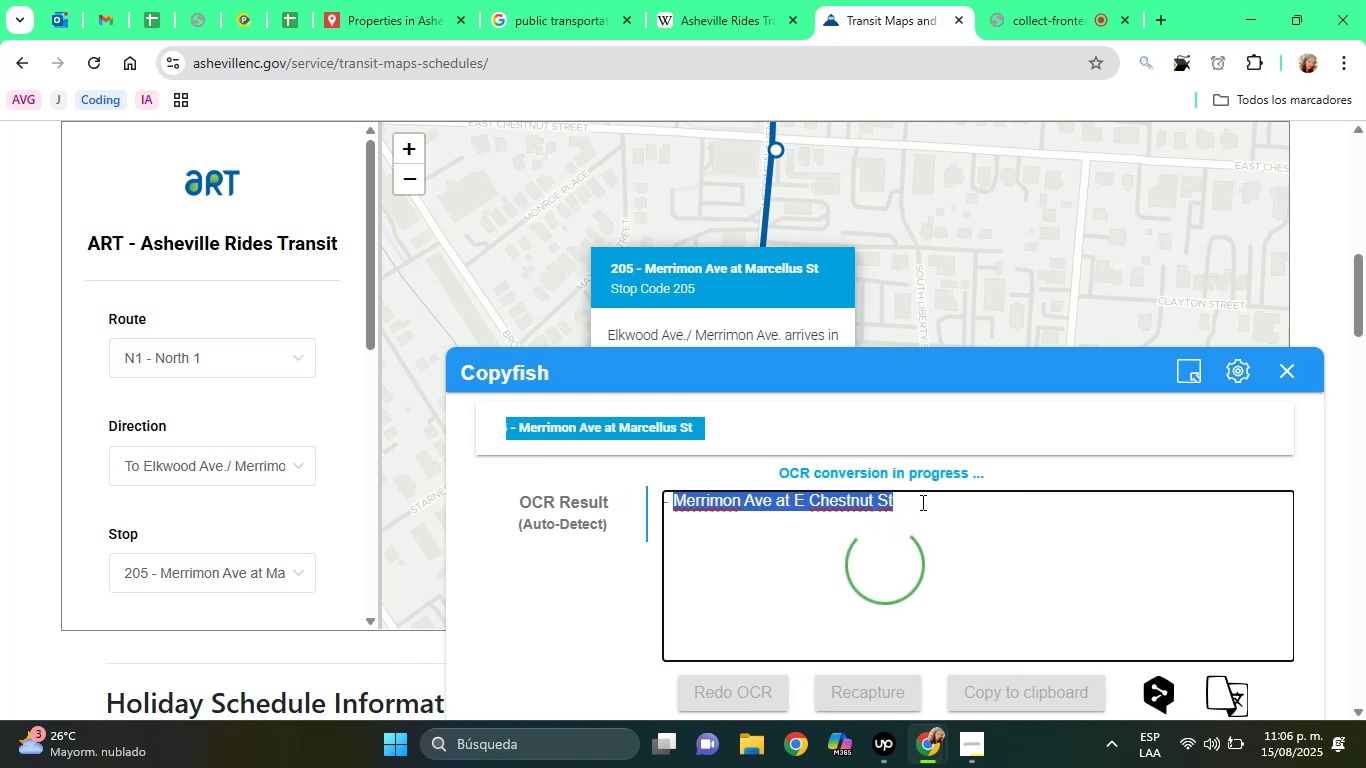 
left_click([921, 502])
 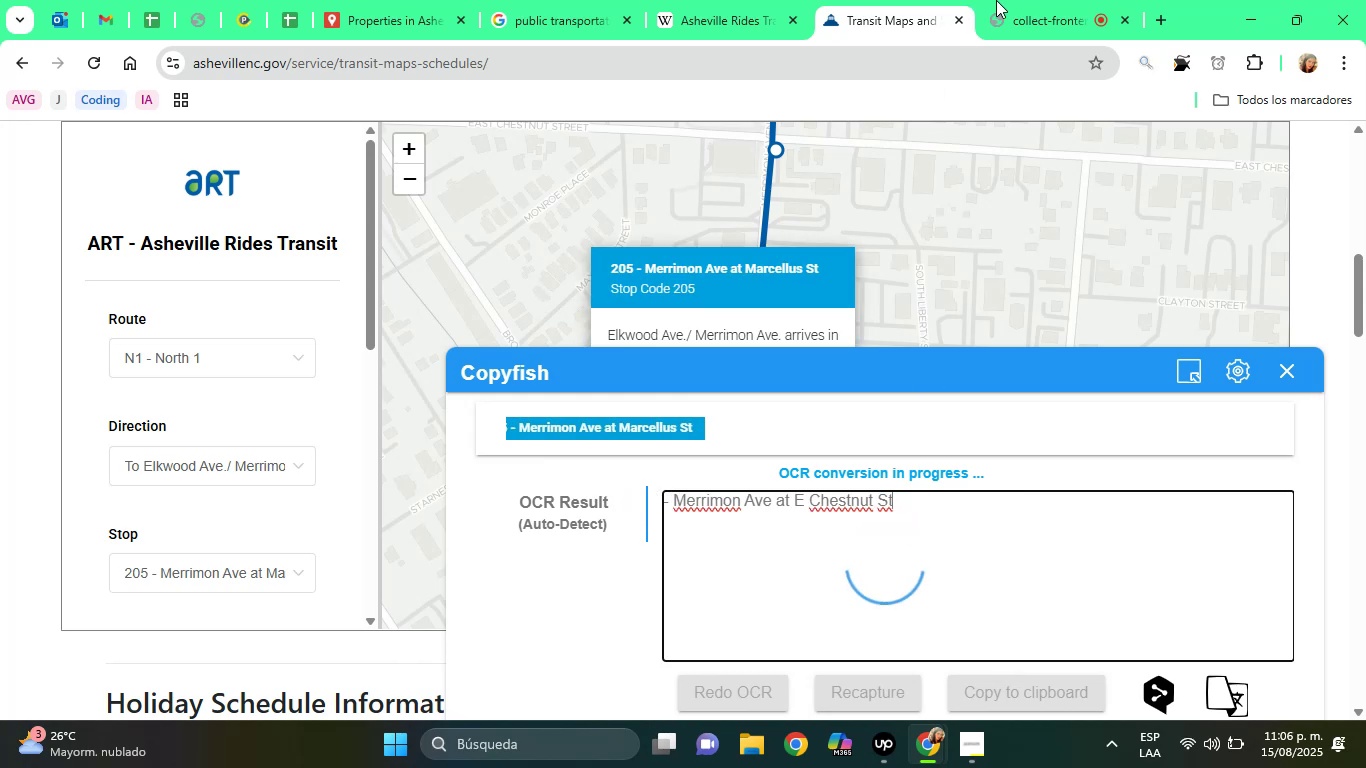 
left_click([1016, 0])
 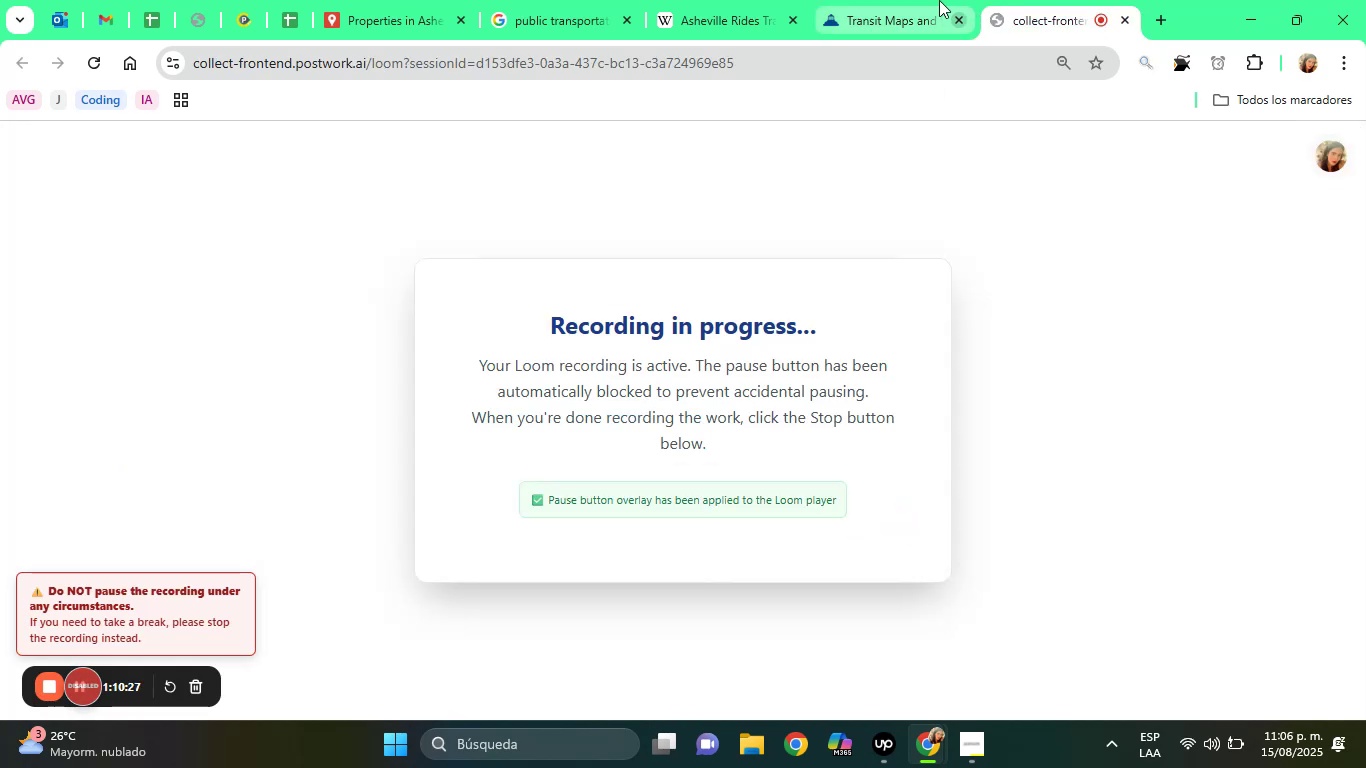 
left_click([892, 0])
 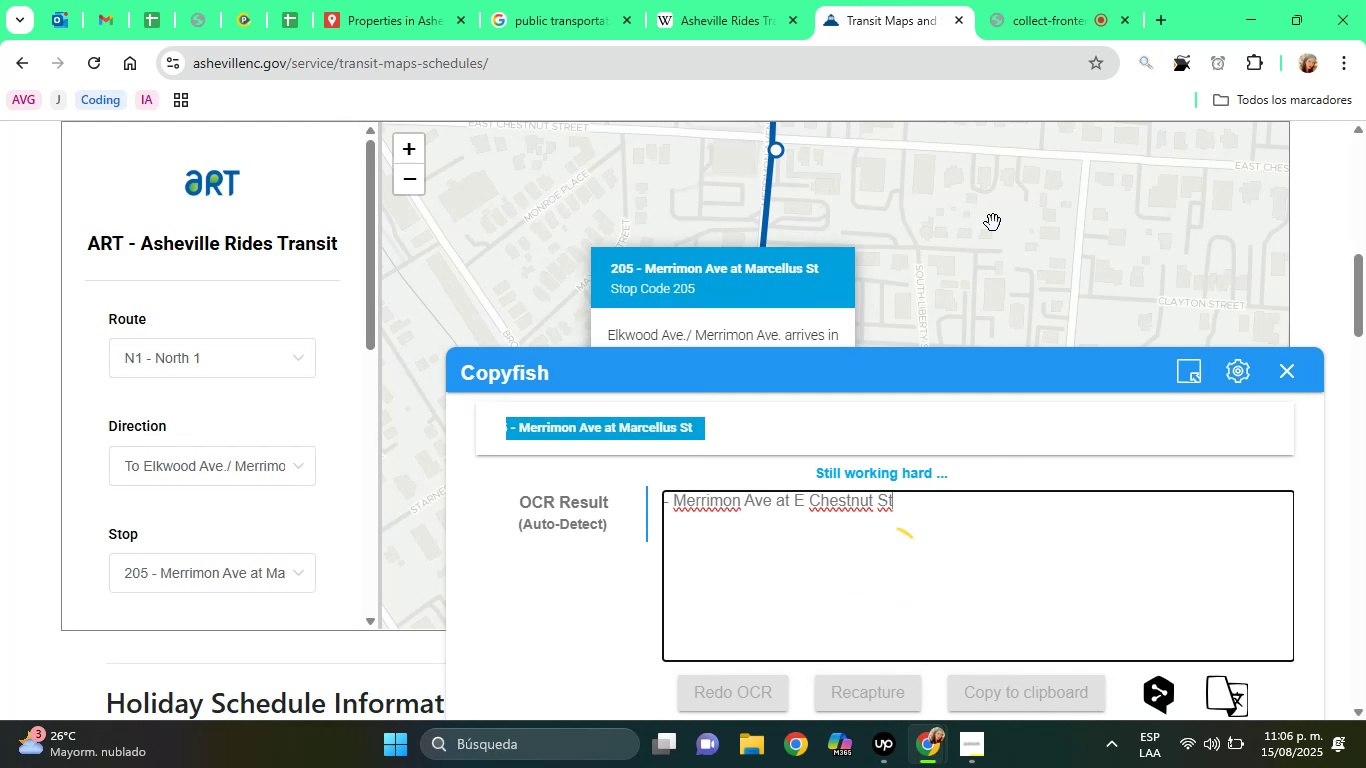 
wait(9.43)
 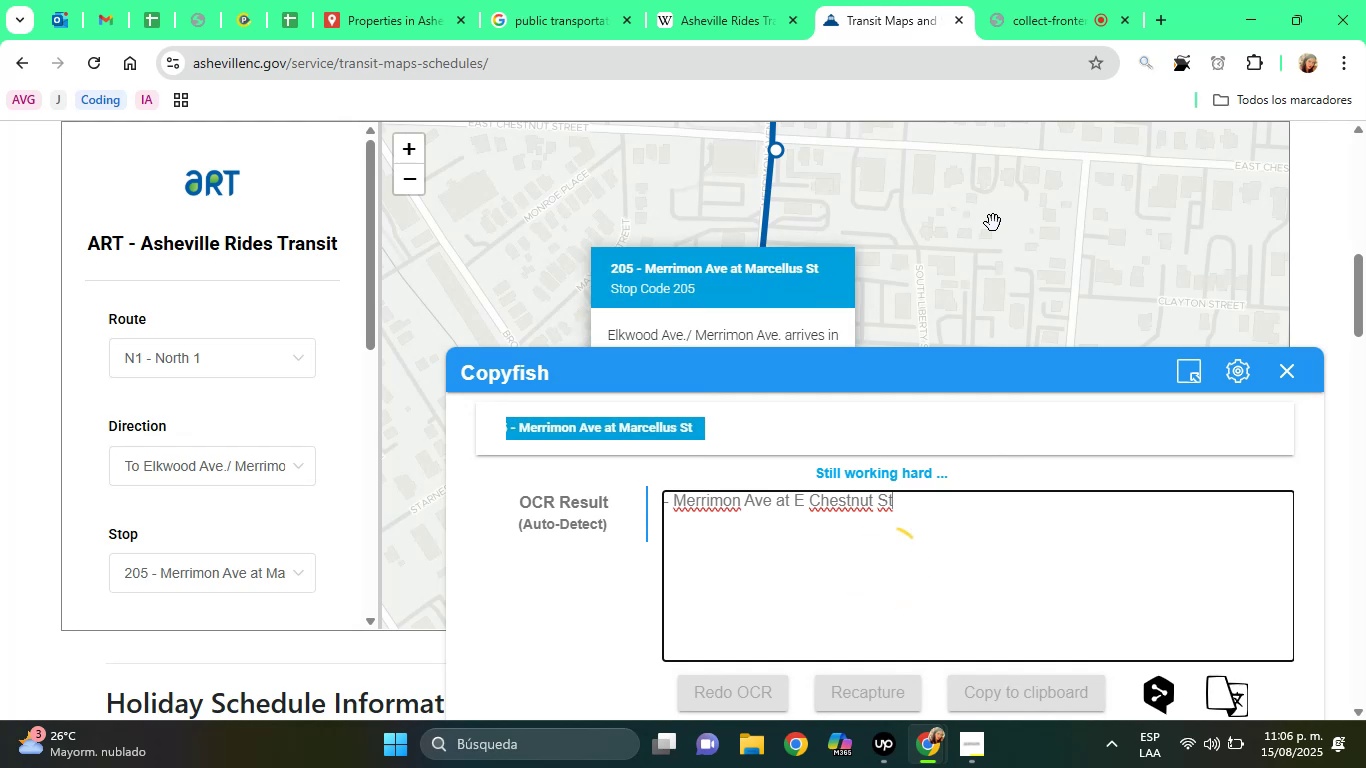 
left_click([1278, 371])
 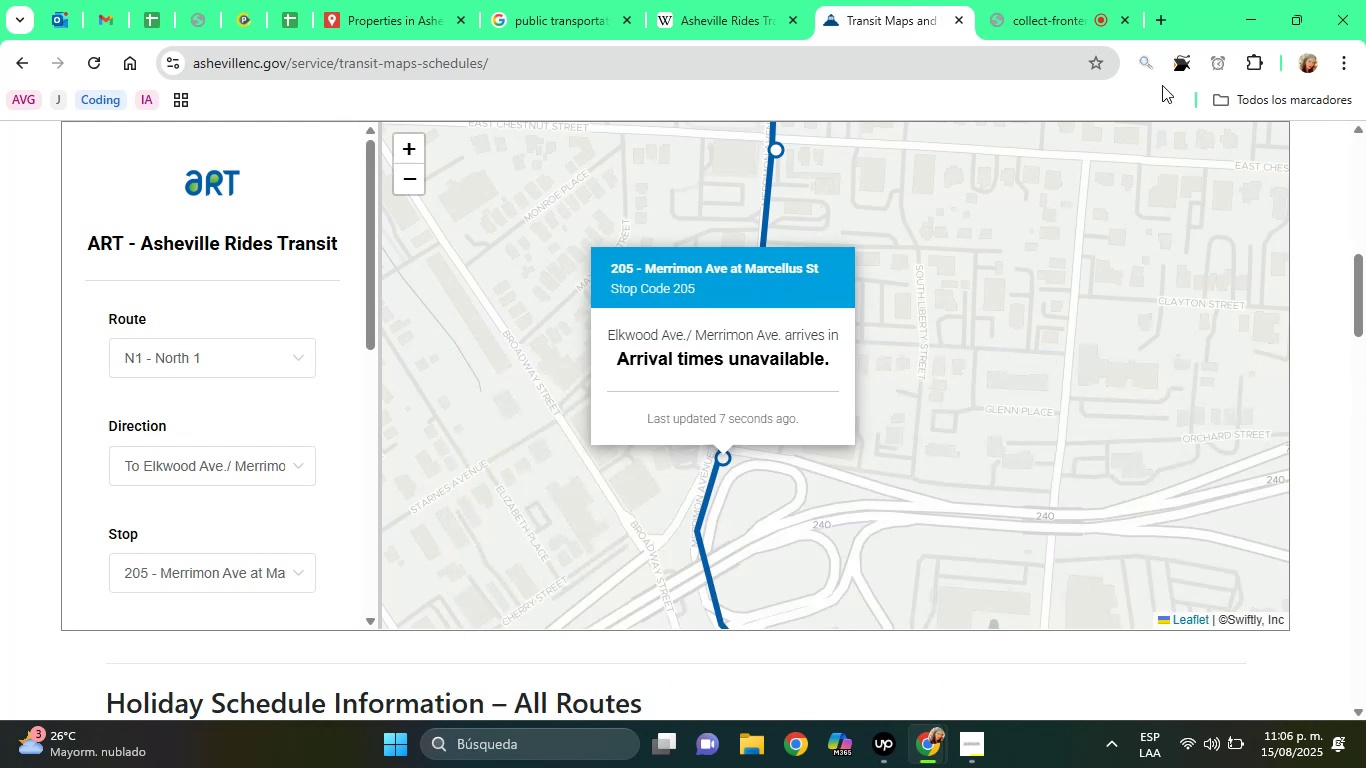 
left_click([1176, 75])
 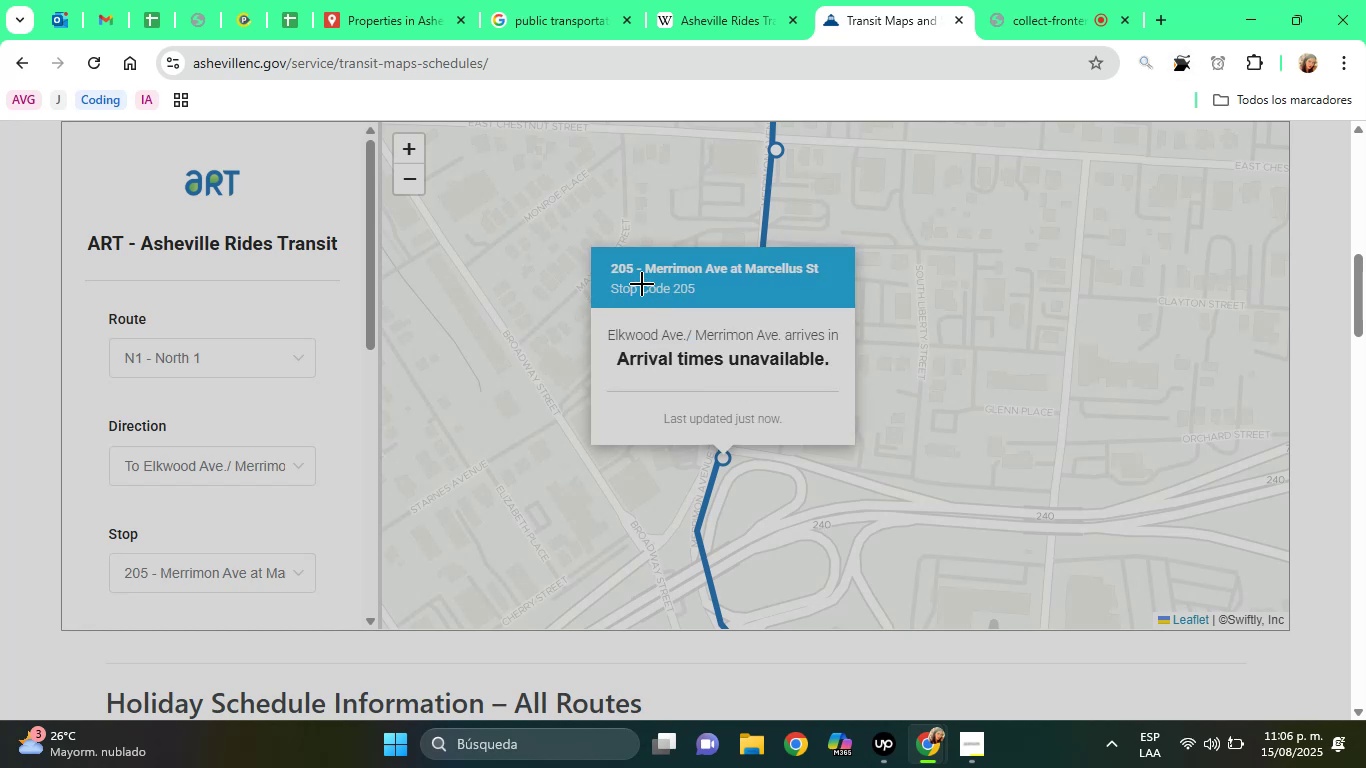 
left_click_drag(start_coordinate=[636, 260], to_coordinate=[825, 278])
 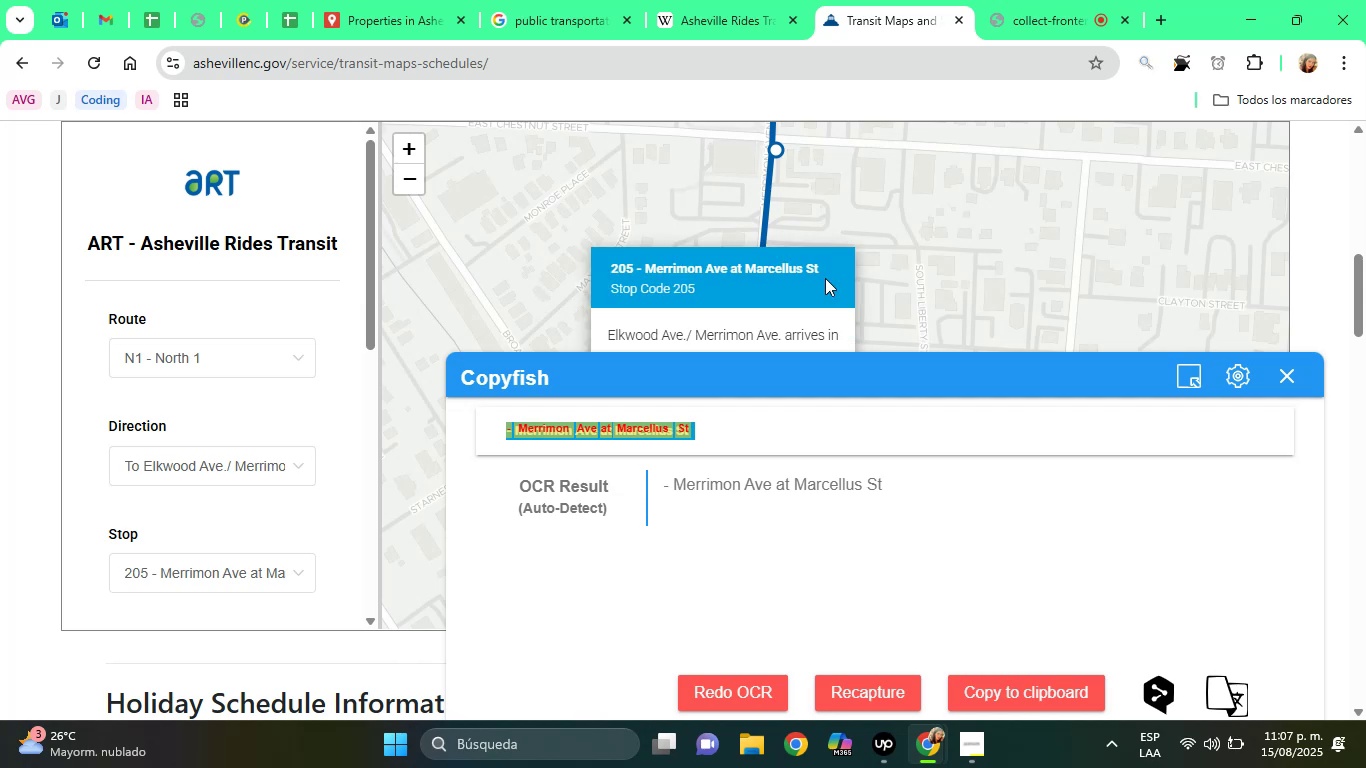 
wait(65.06)
 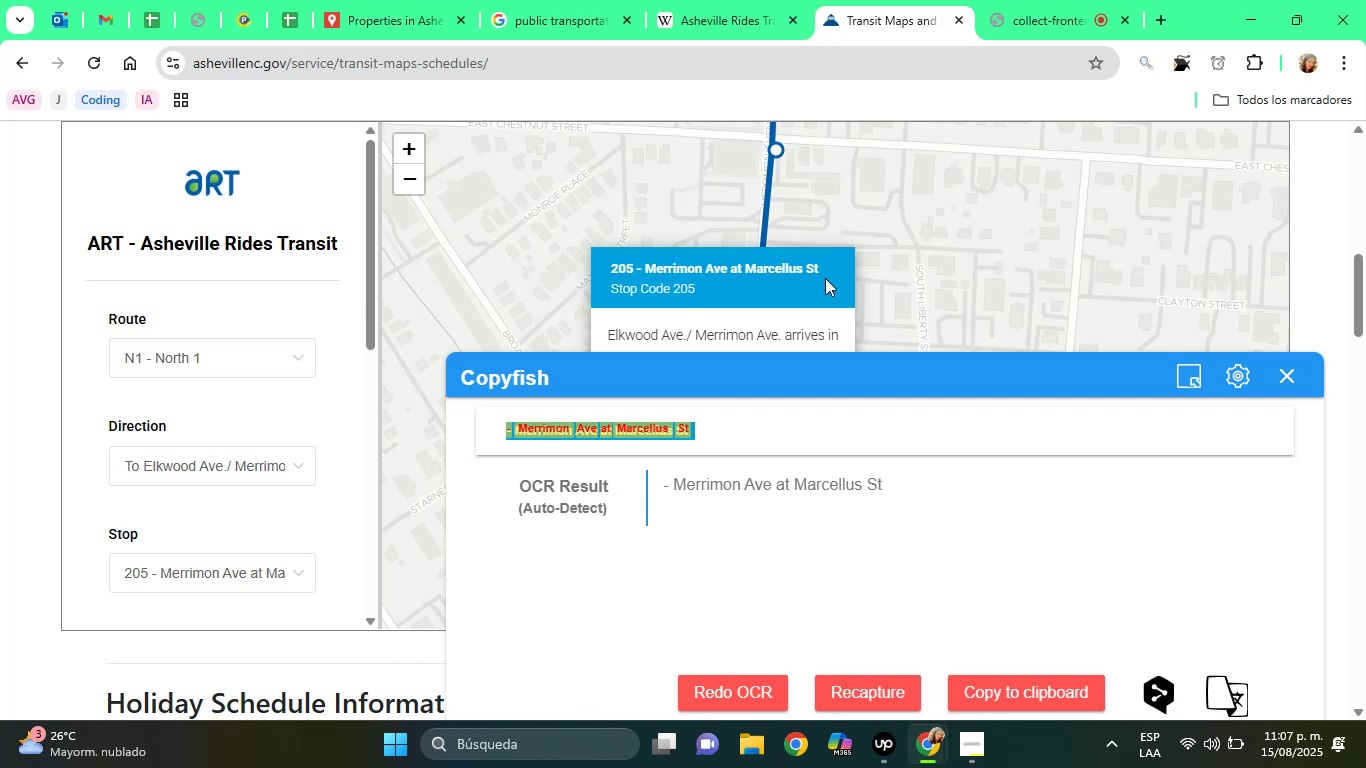 
left_click_drag(start_coordinate=[674, 487], to_coordinate=[904, 484])
 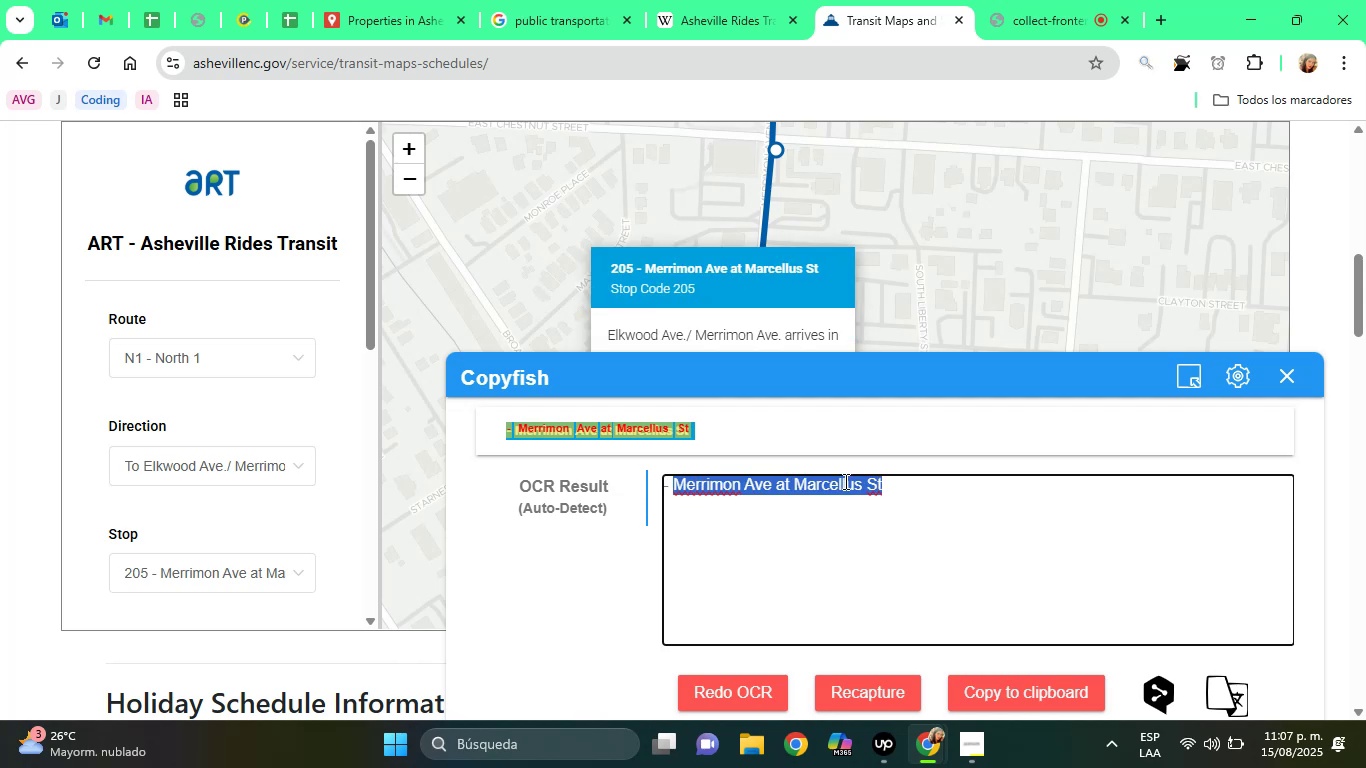 
right_click([844, 481])
 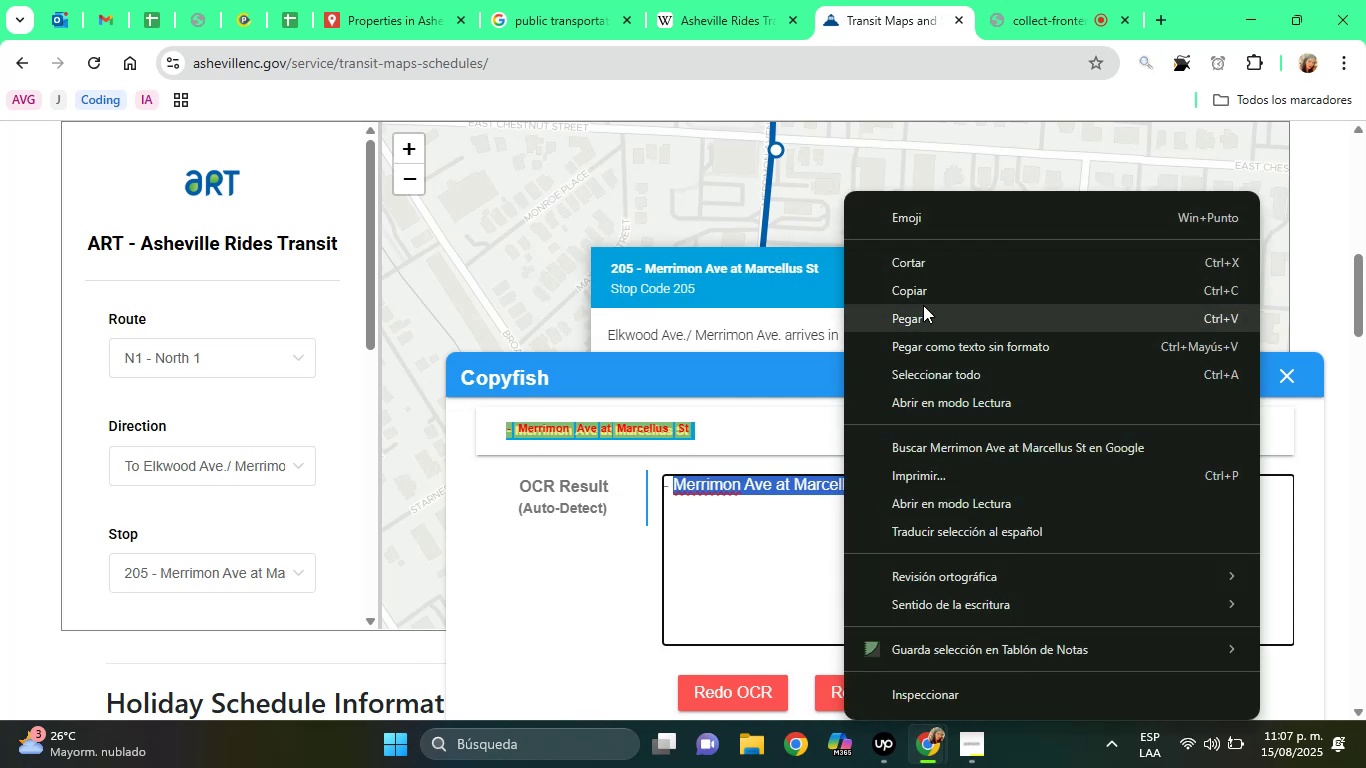 
left_click([920, 293])
 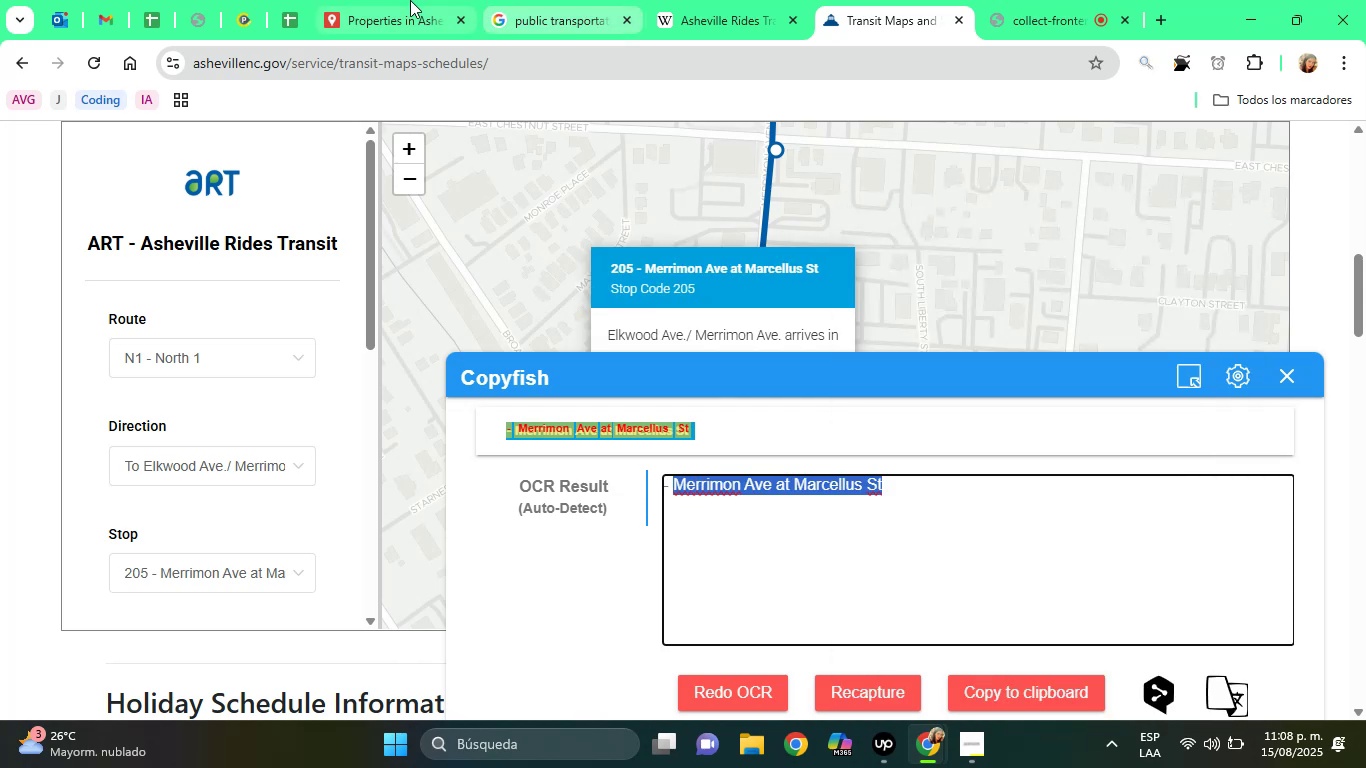 
left_click([410, 0])
 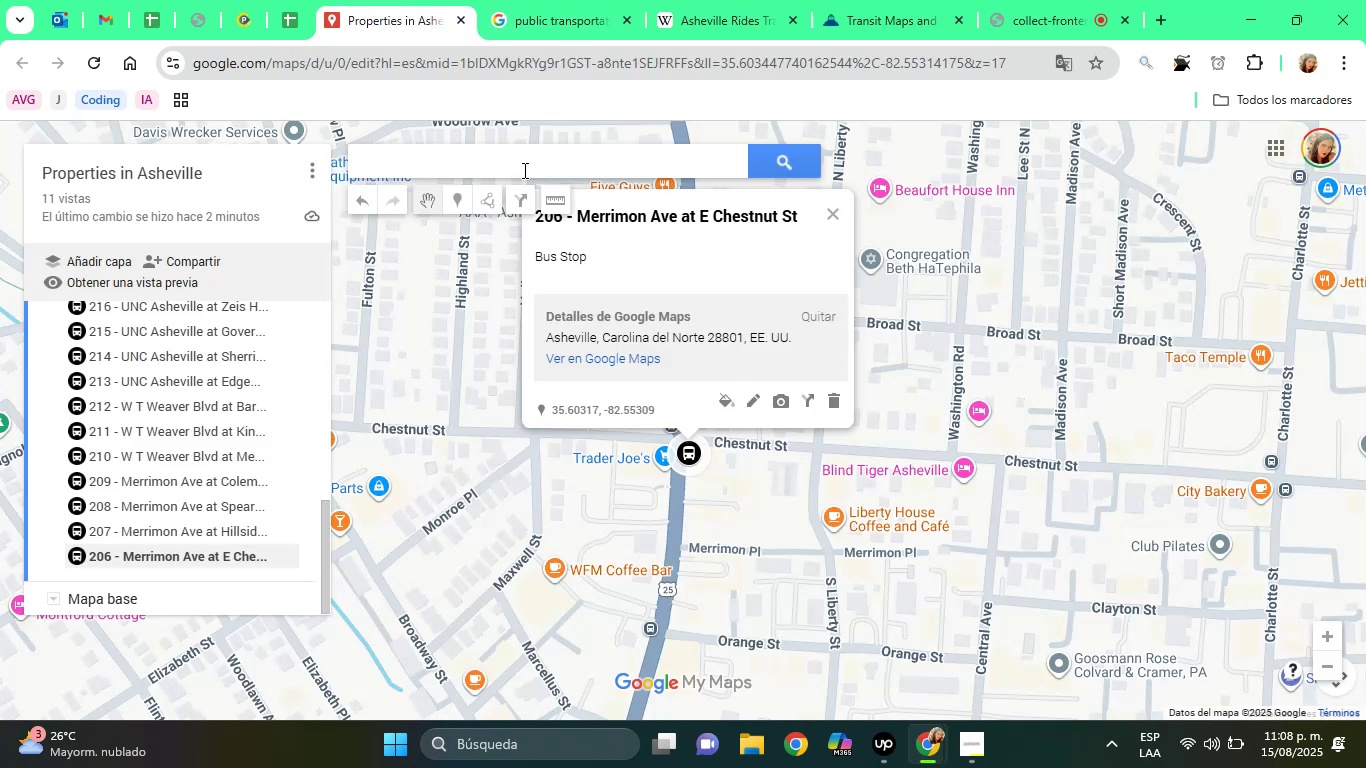 
right_click([523, 170])
 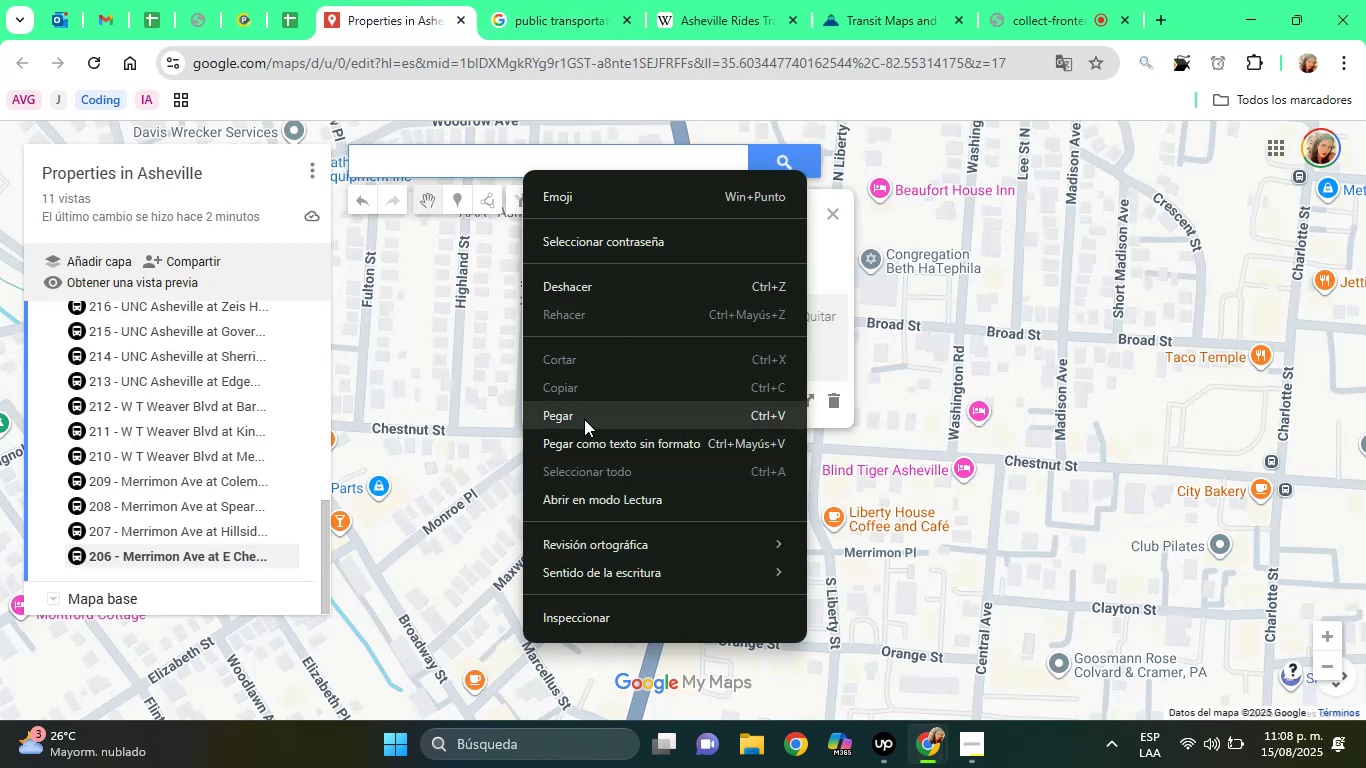 
left_click([584, 419])
 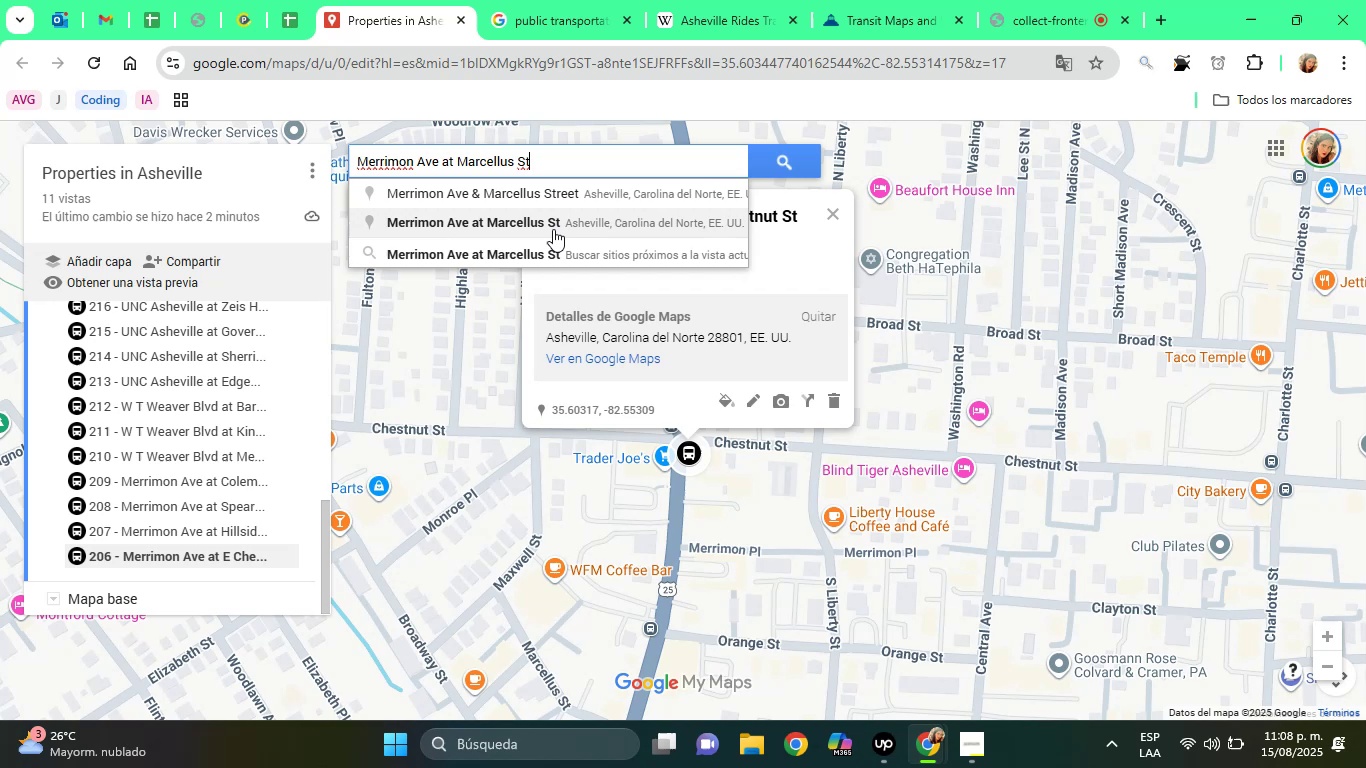 
left_click([553, 226])
 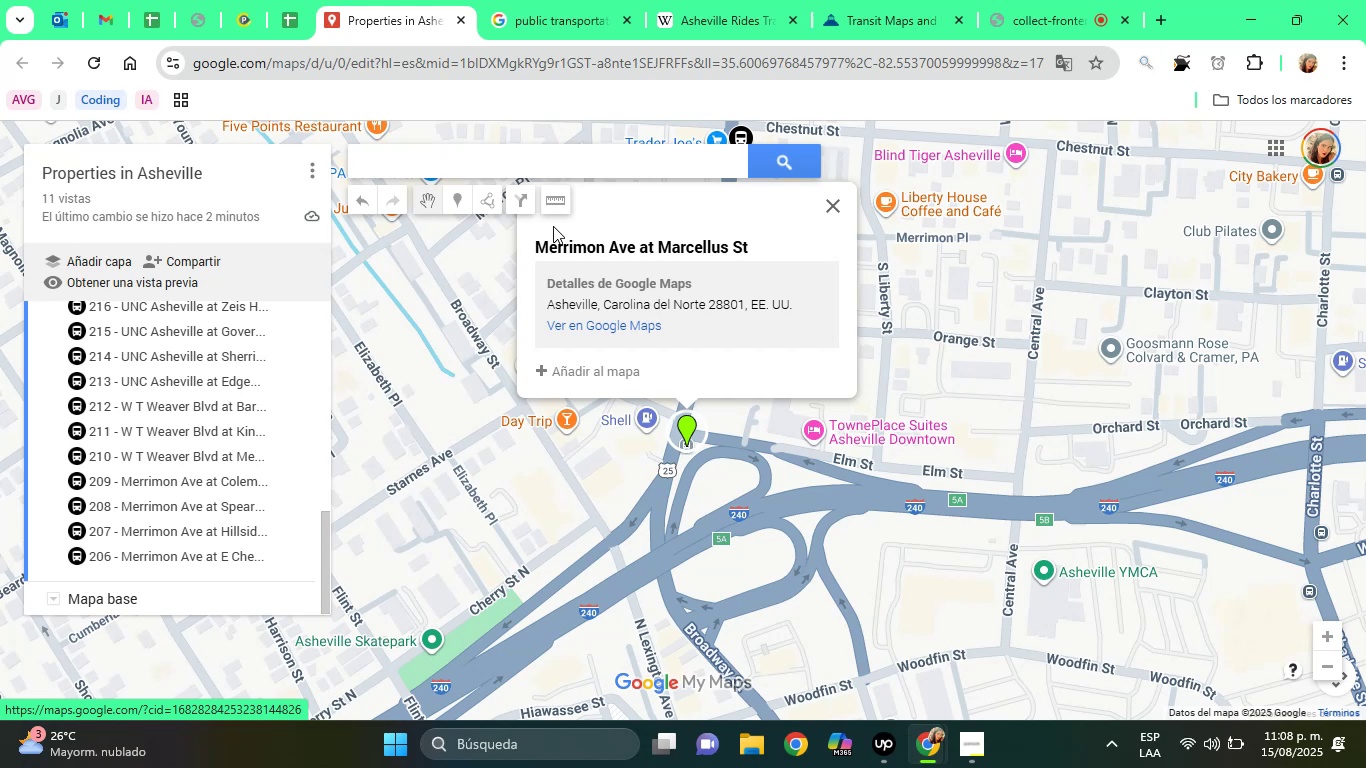 
wait(27.26)
 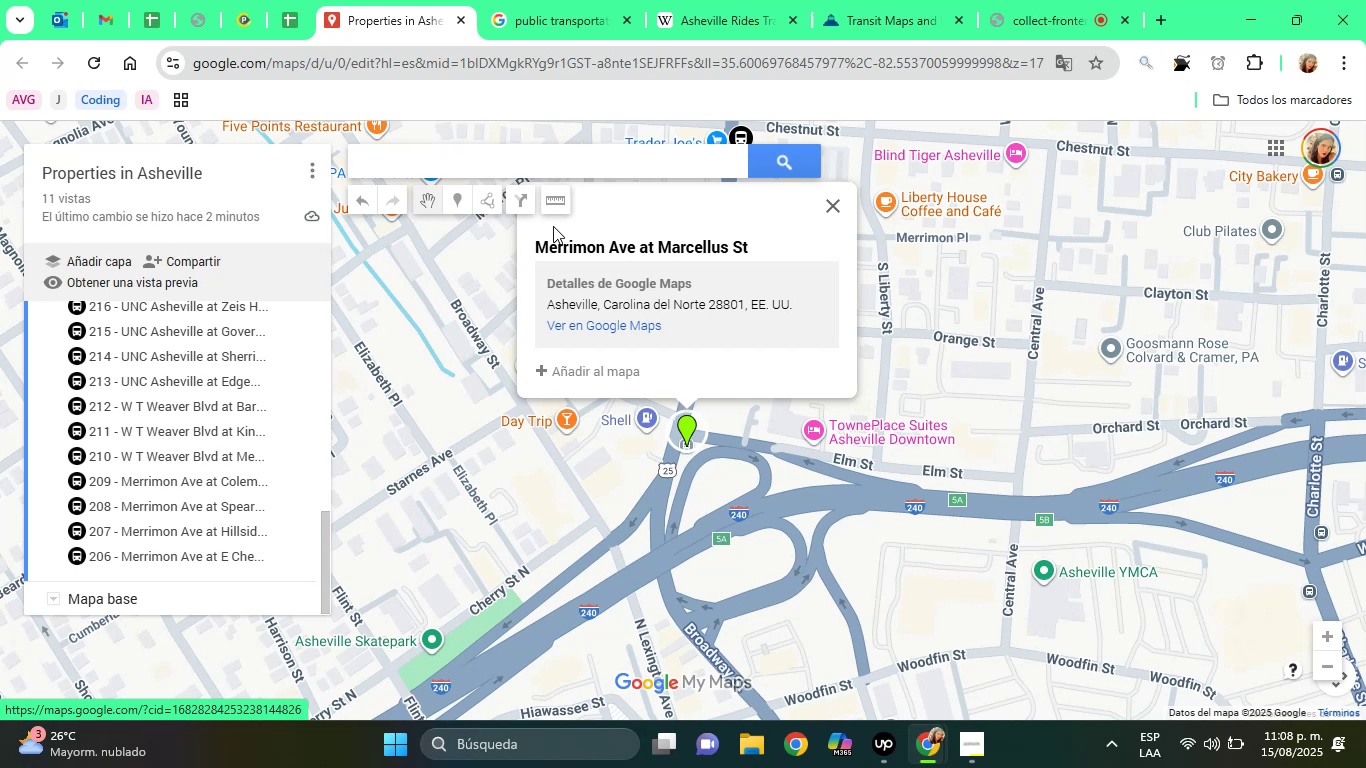 
left_click([607, 372])
 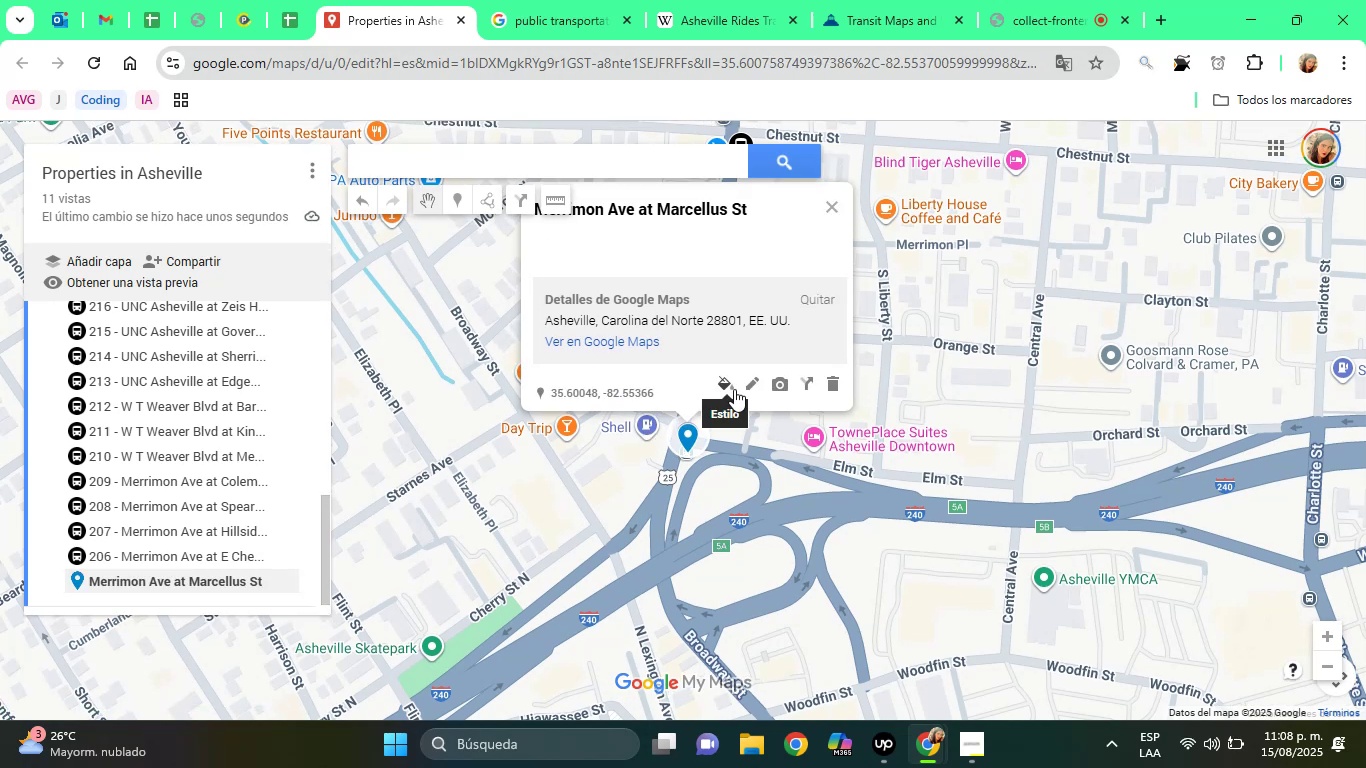 
left_click([727, 389])
 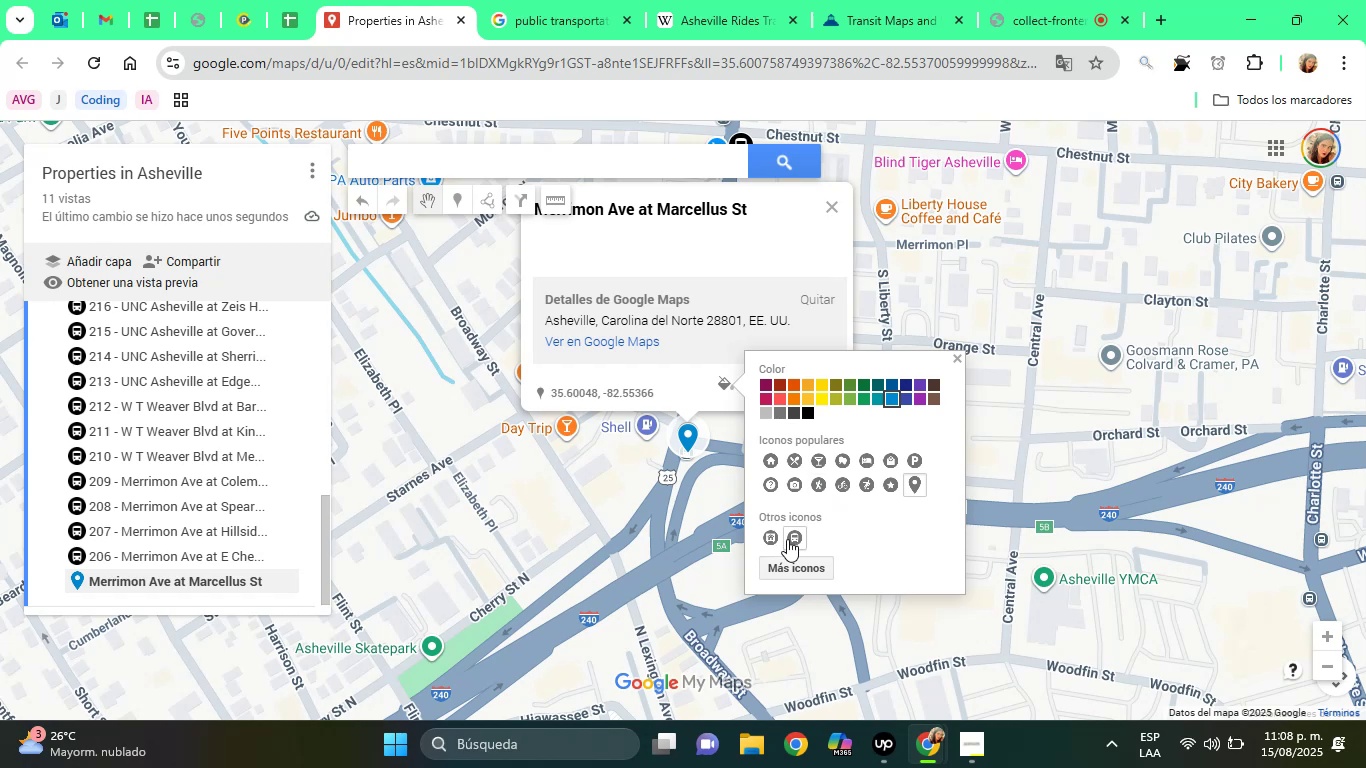 
left_click([787, 542])
 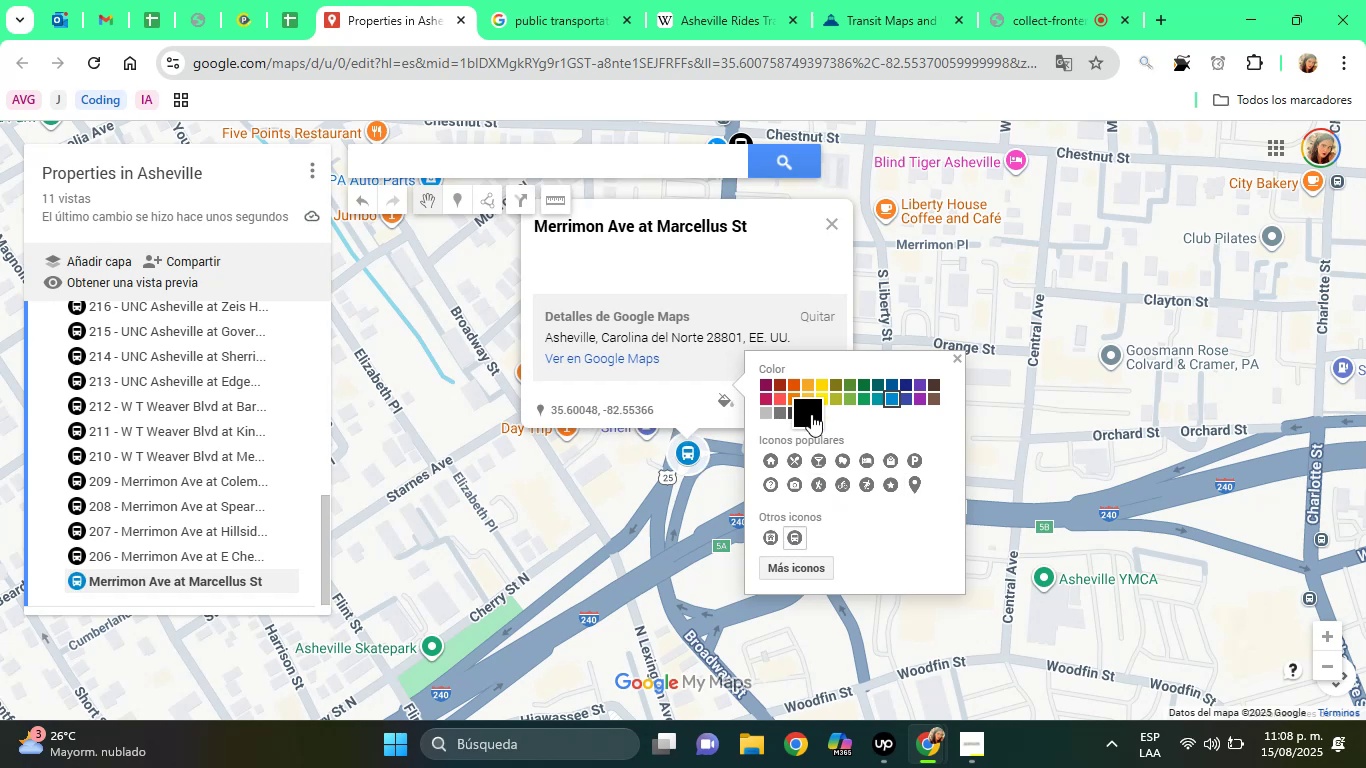 
left_click([811, 414])
 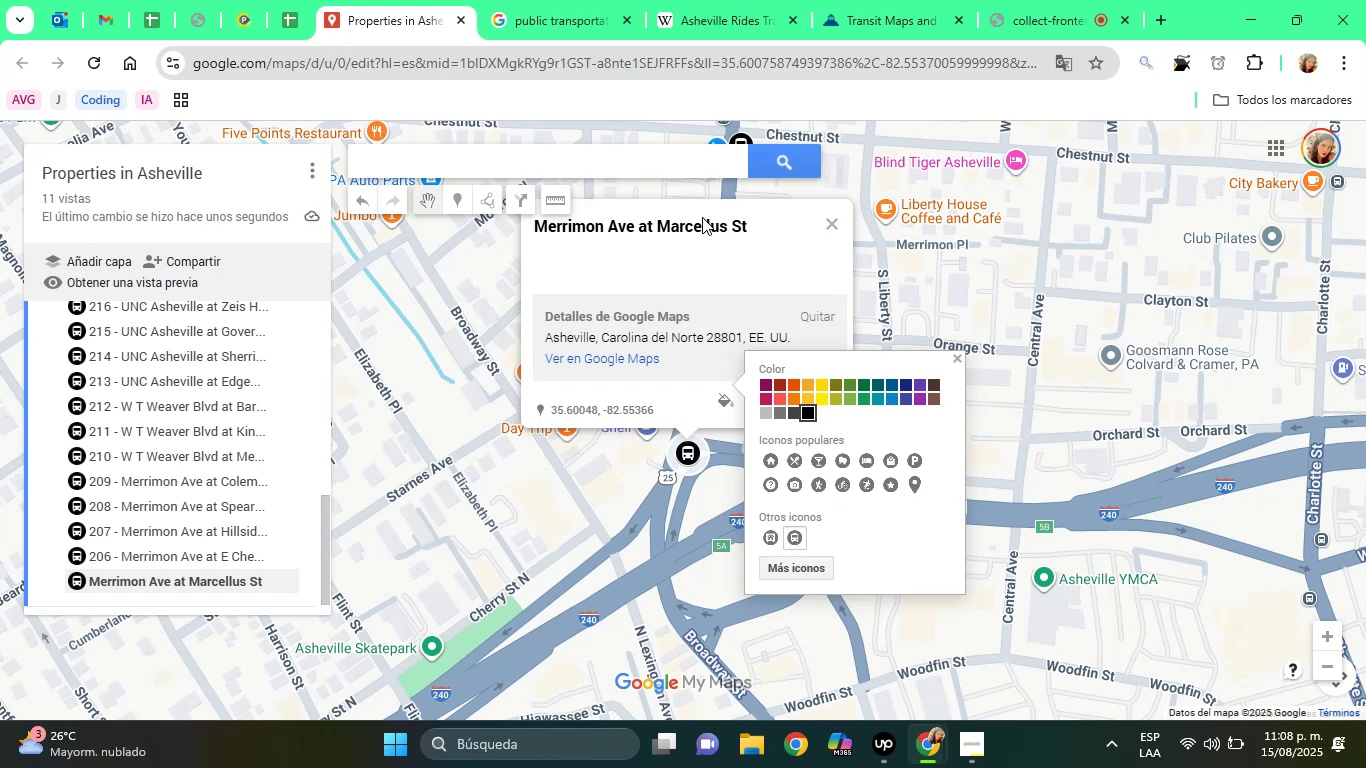 
left_click([702, 217])
 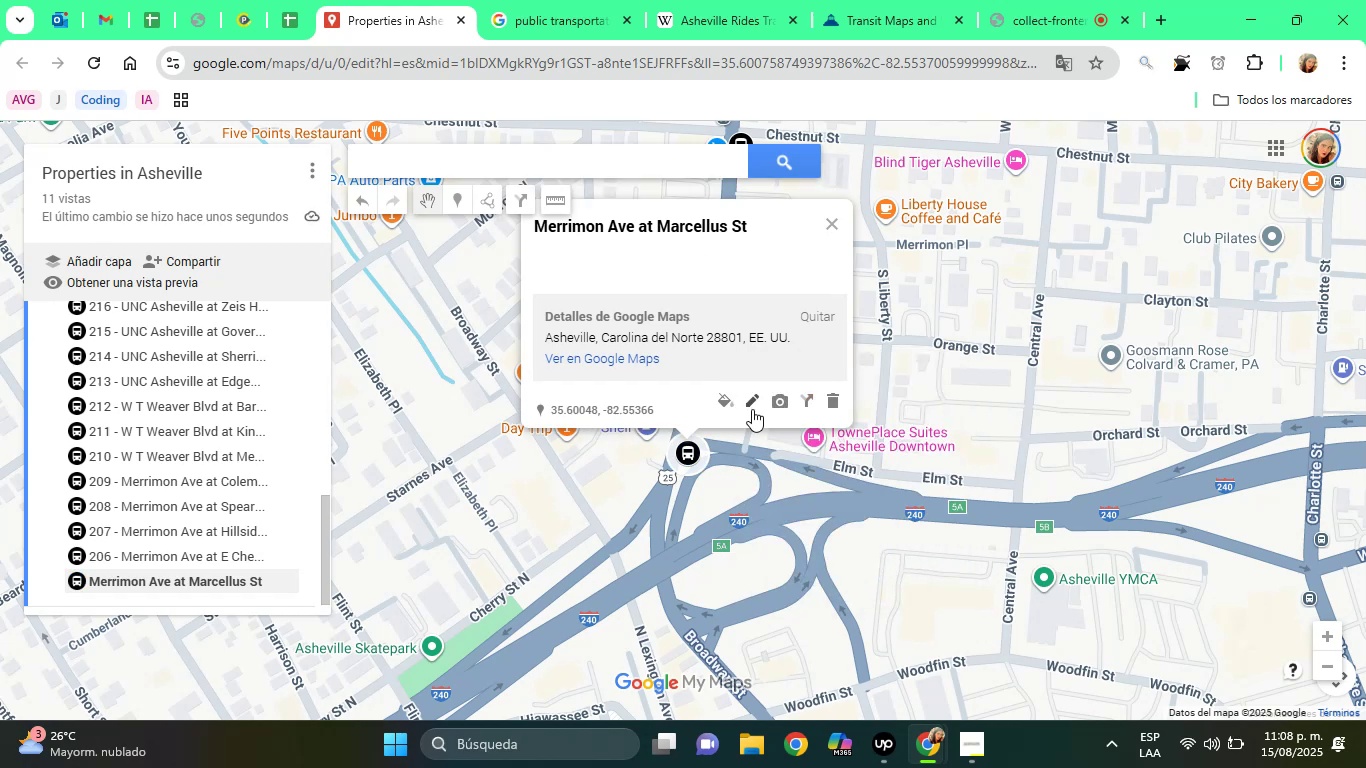 
left_click([752, 409])
 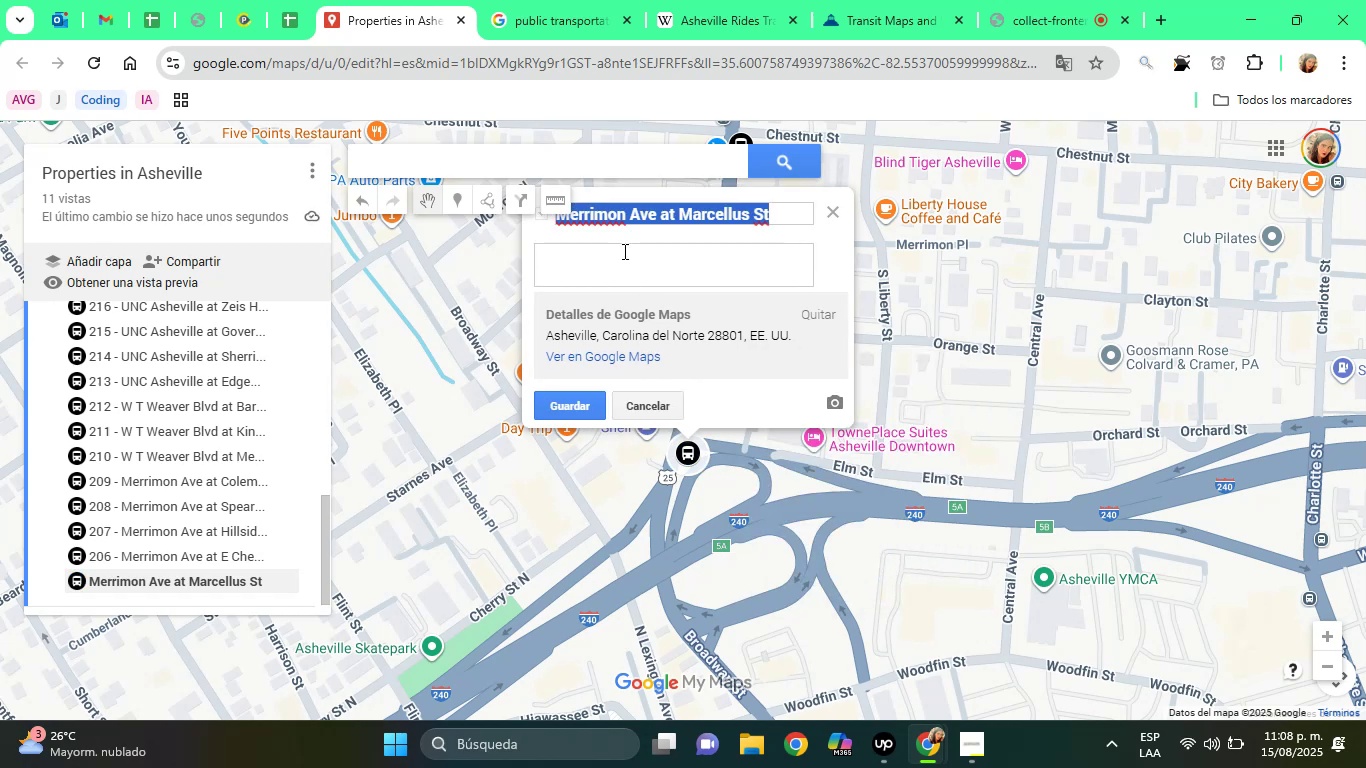 
key(ArrowDown)
 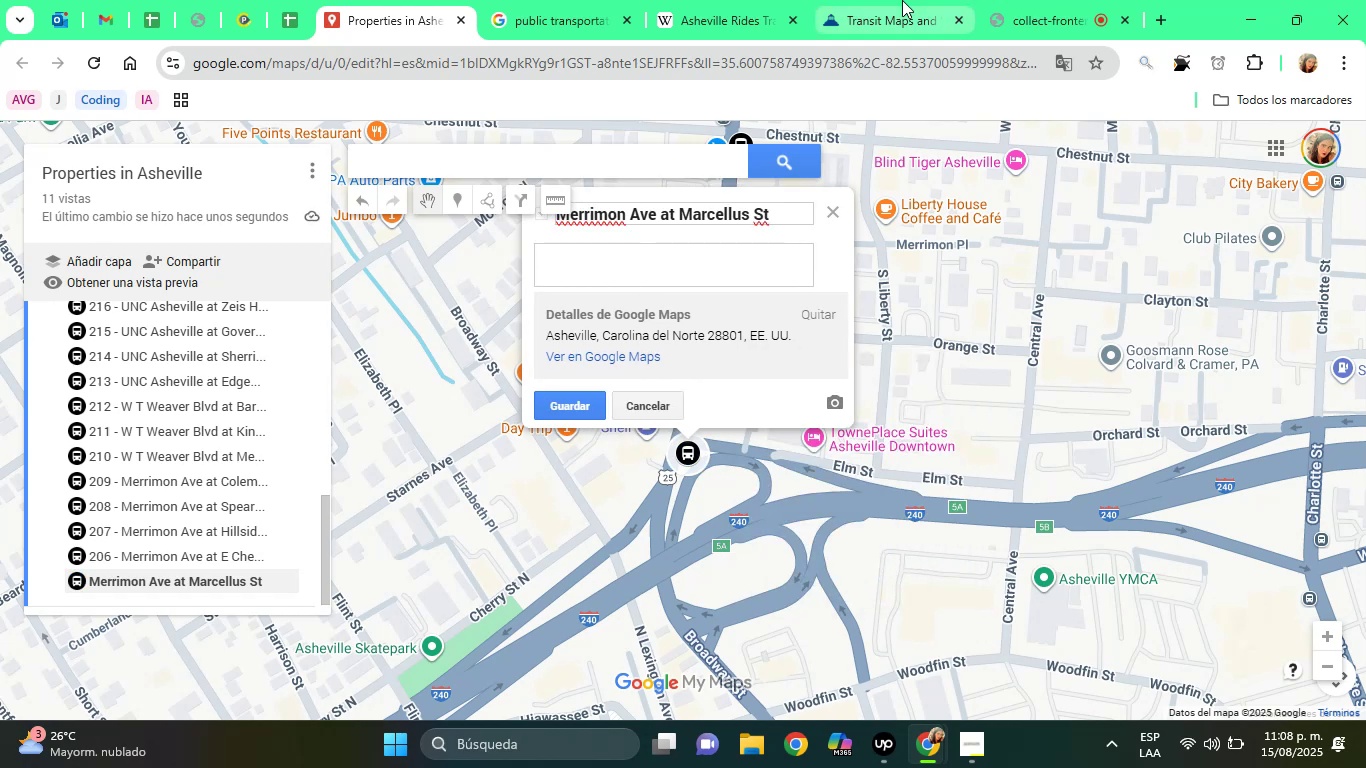 
left_click([902, 0])
 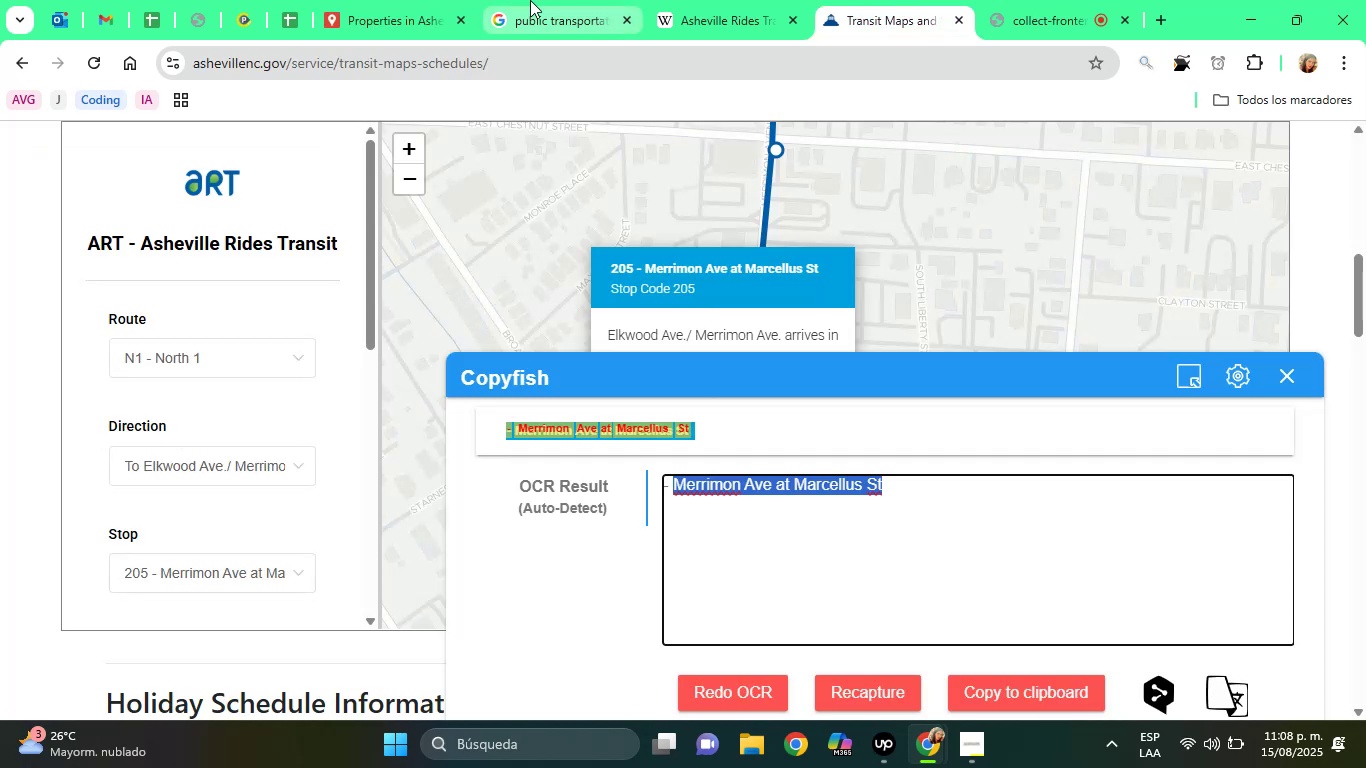 
left_click([402, 0])
 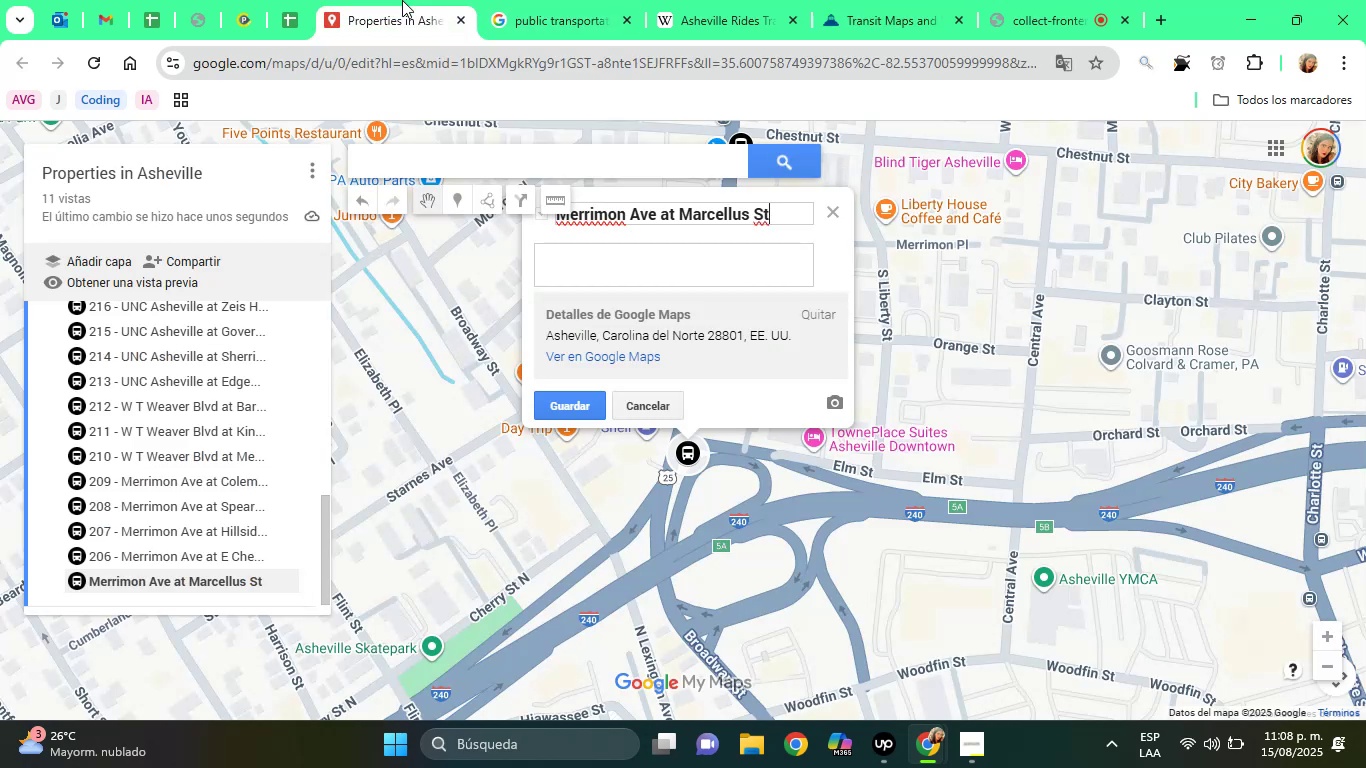 
type([Home]205 - )
 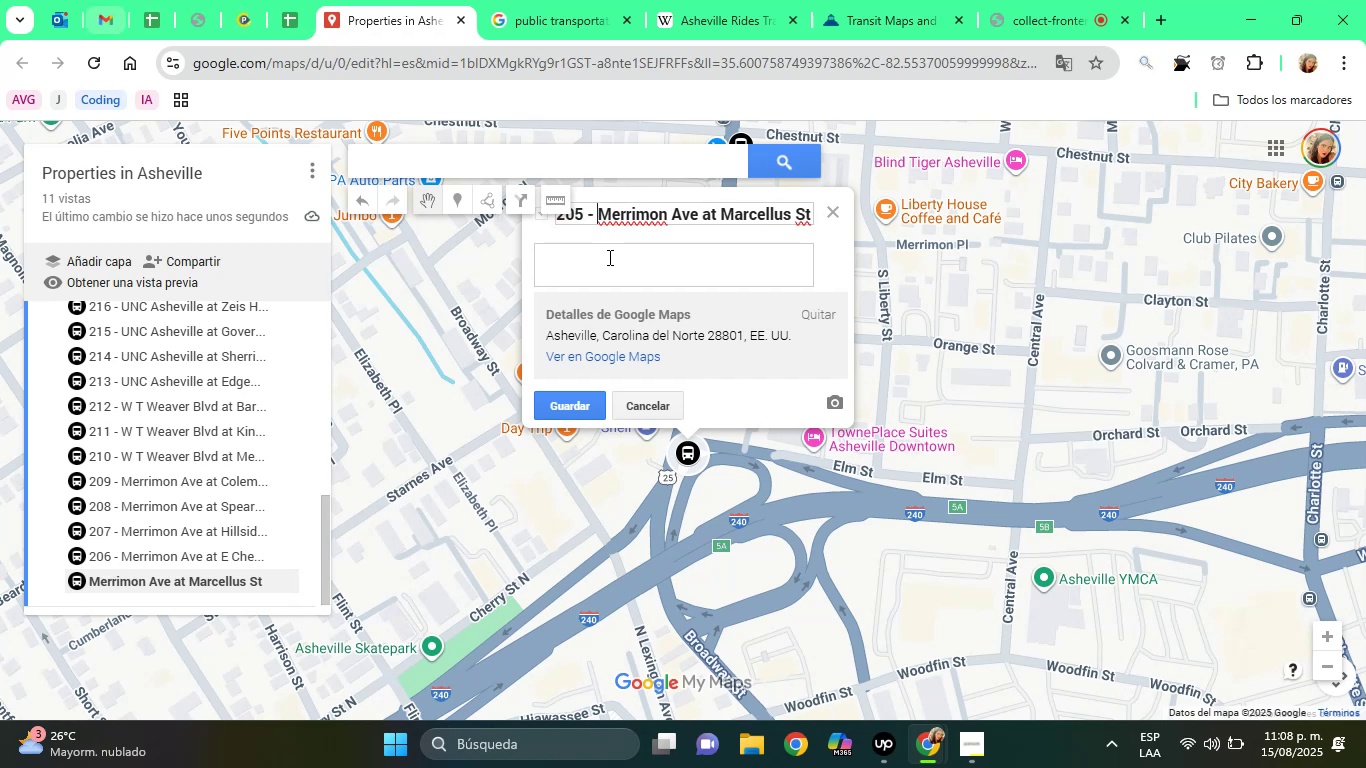 
left_click([608, 257])
 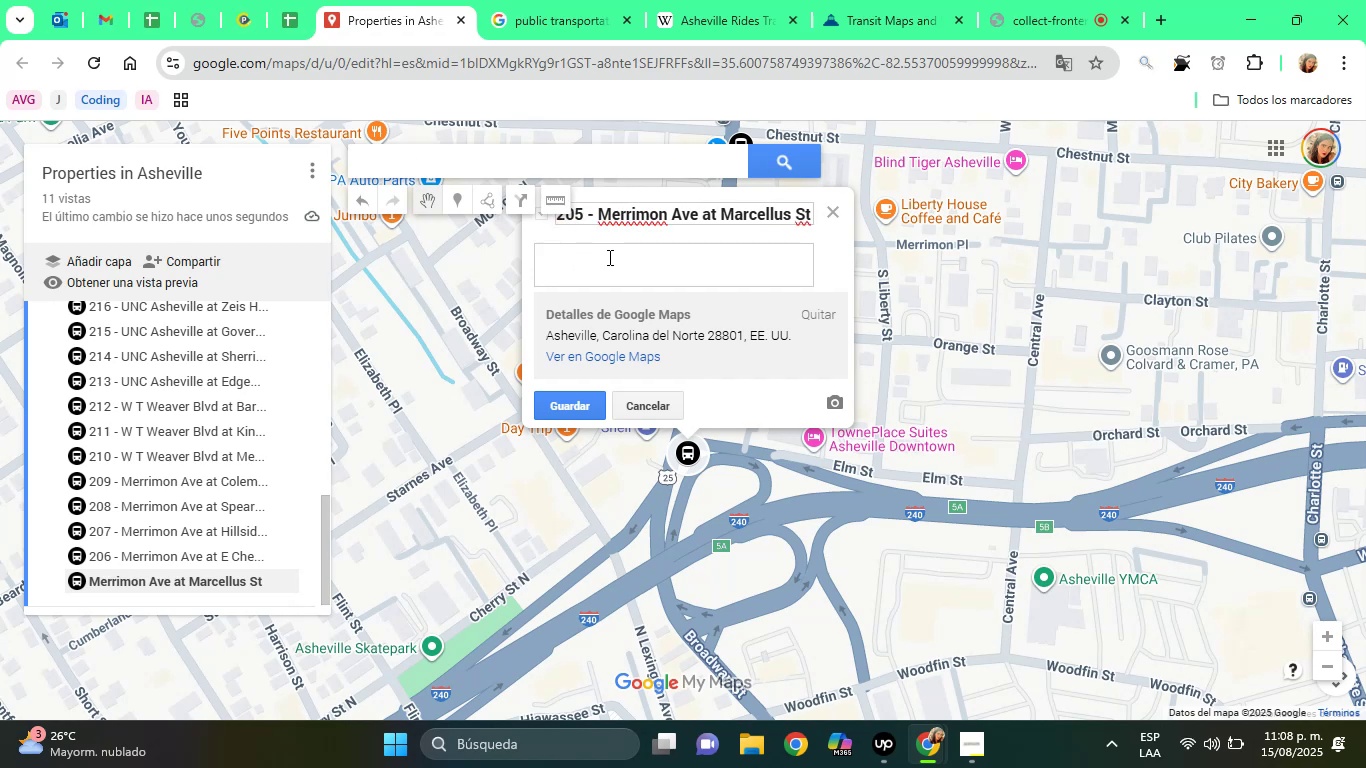 
type(Bus Stop)
 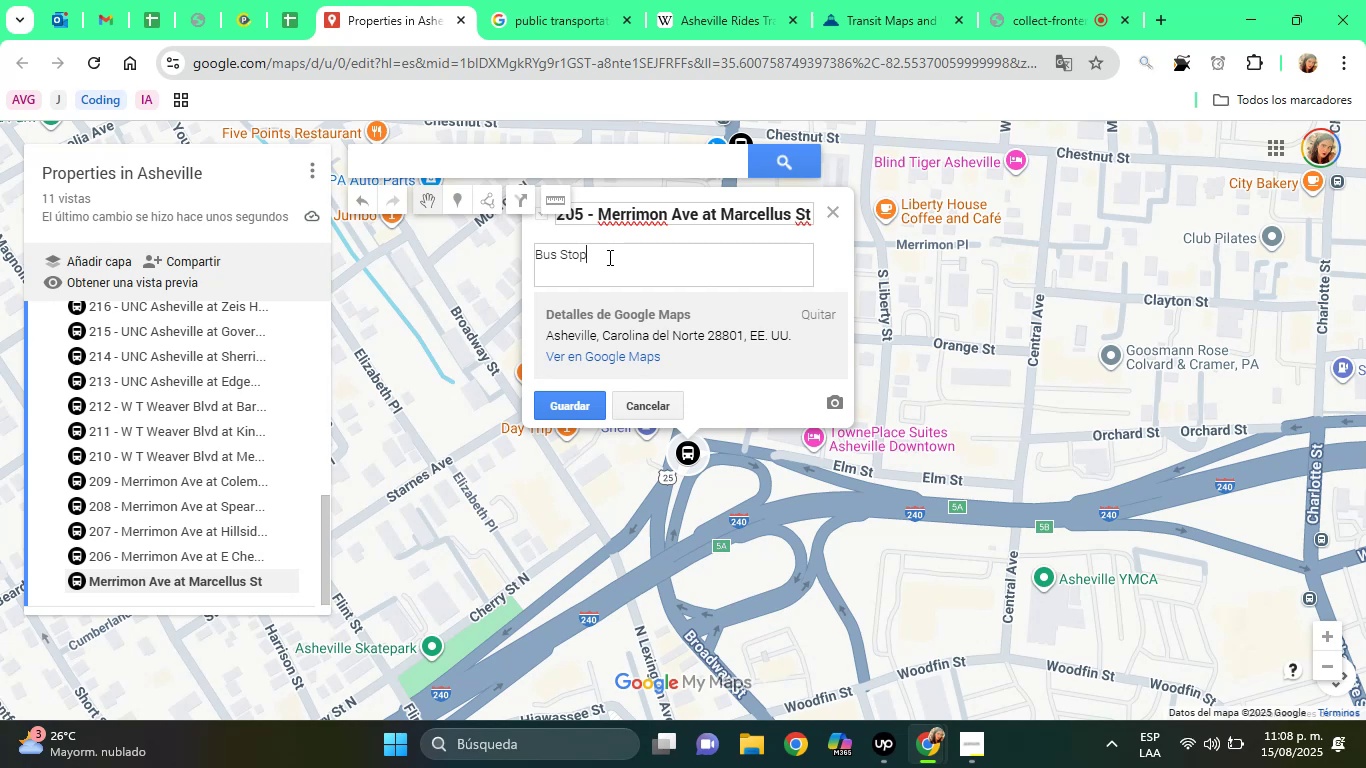 
left_click([570, 406])
 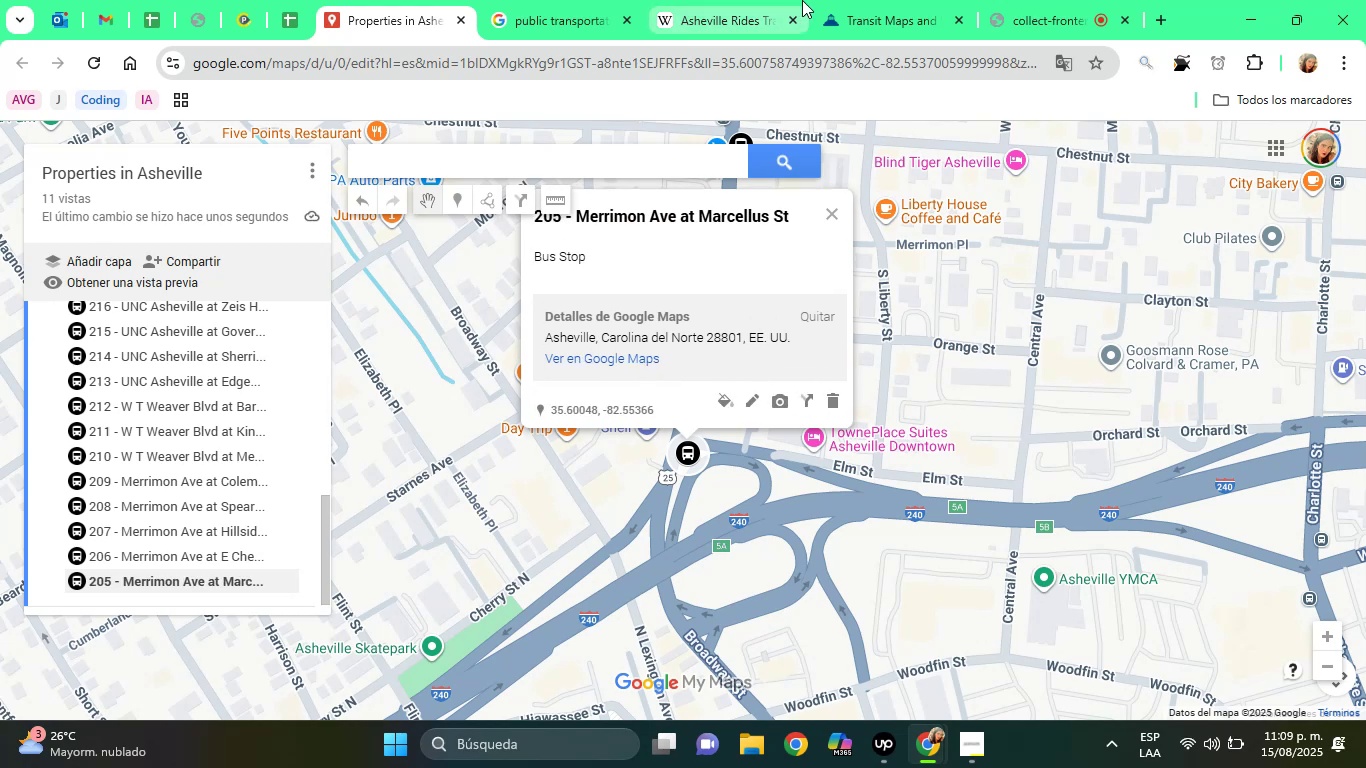 
left_click([866, 0])
 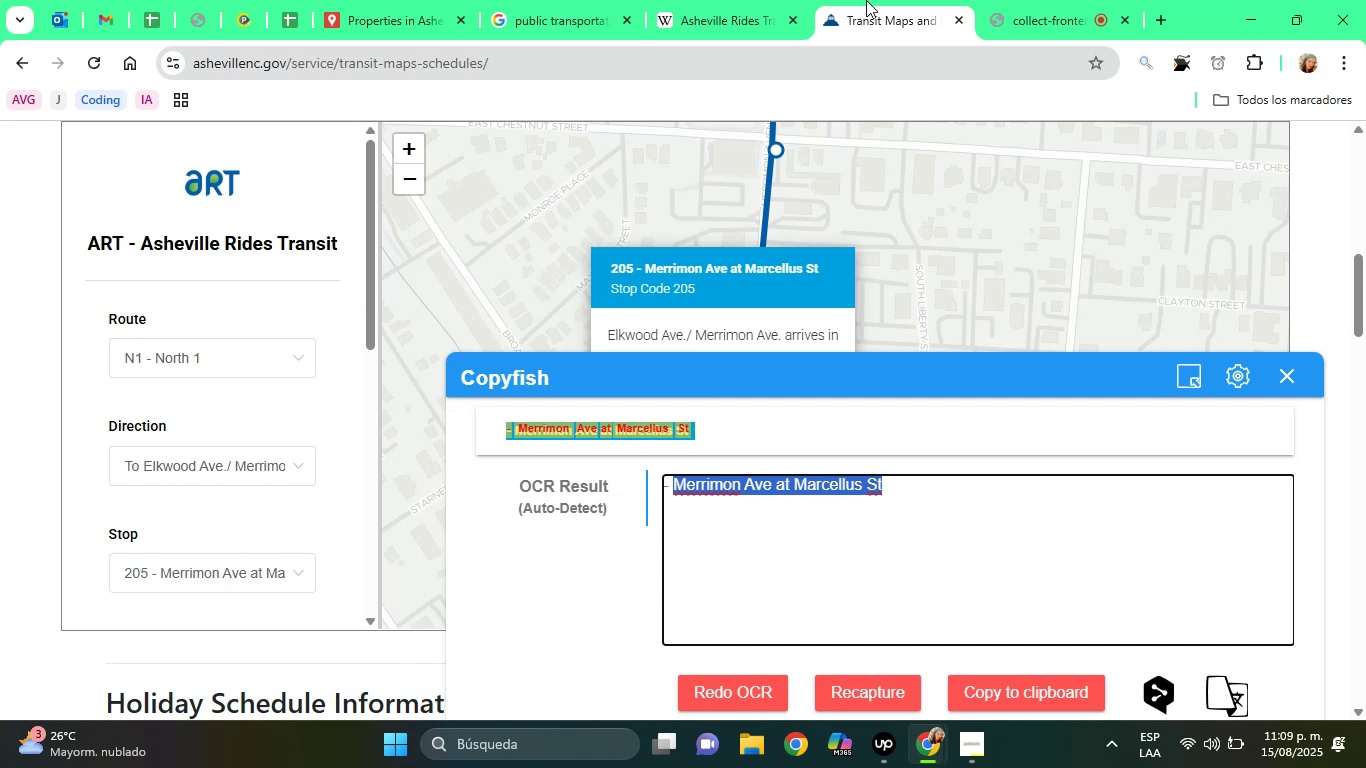 
wait(18.17)
 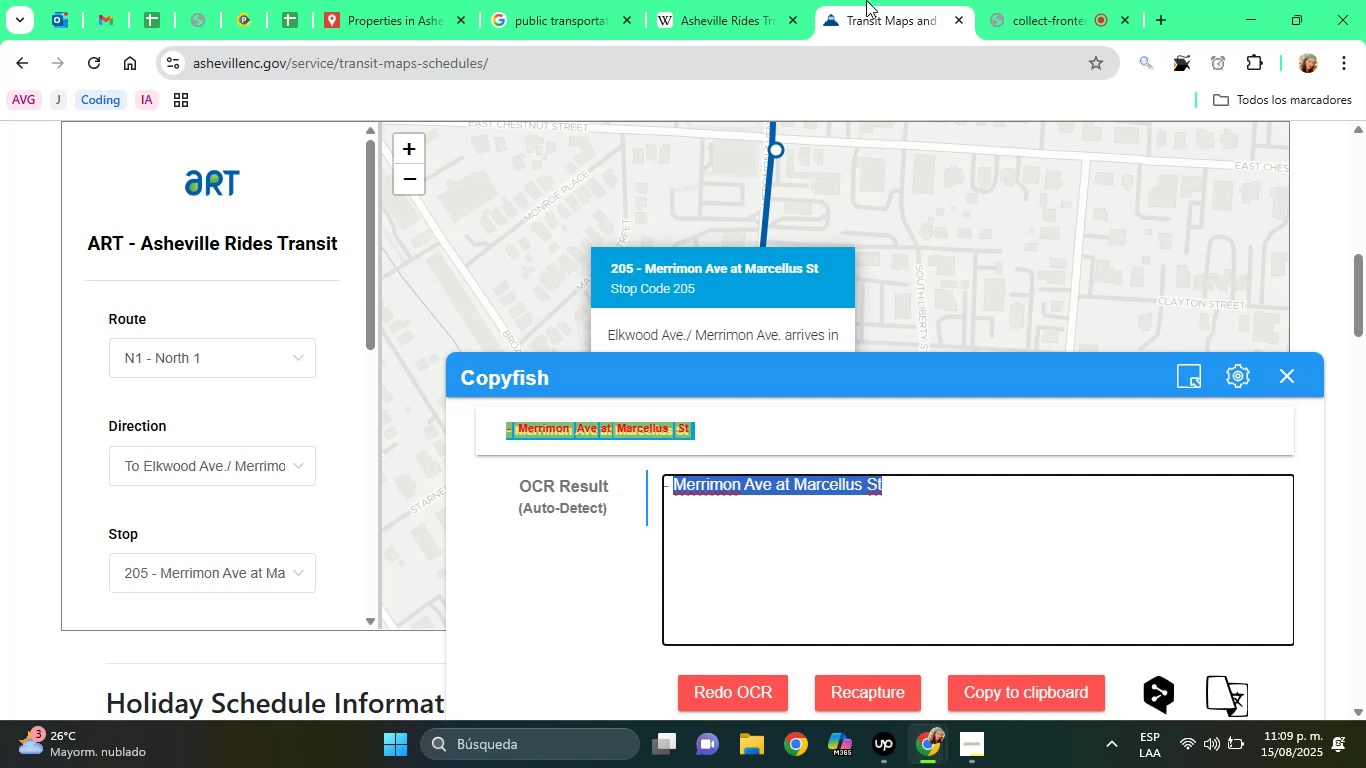 
left_click([1070, 304])
 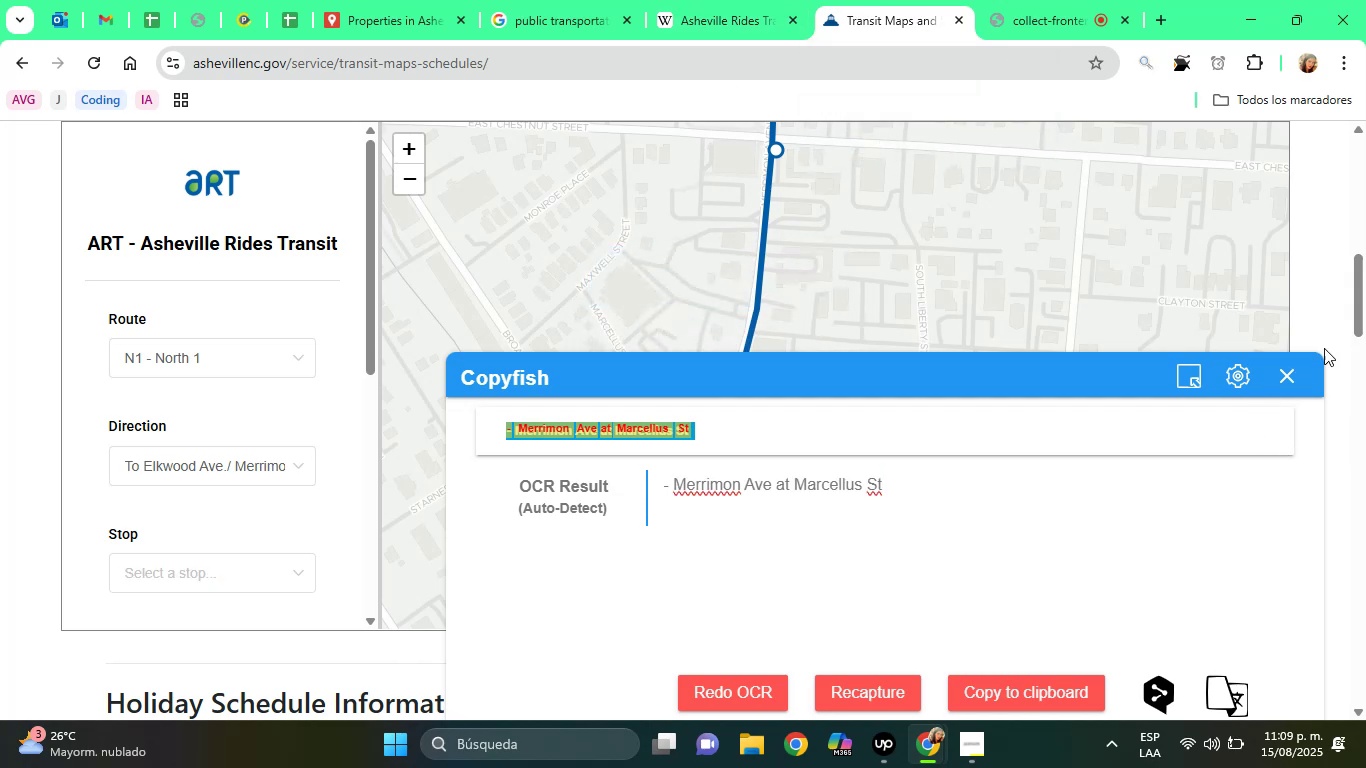 
left_click([1297, 363])
 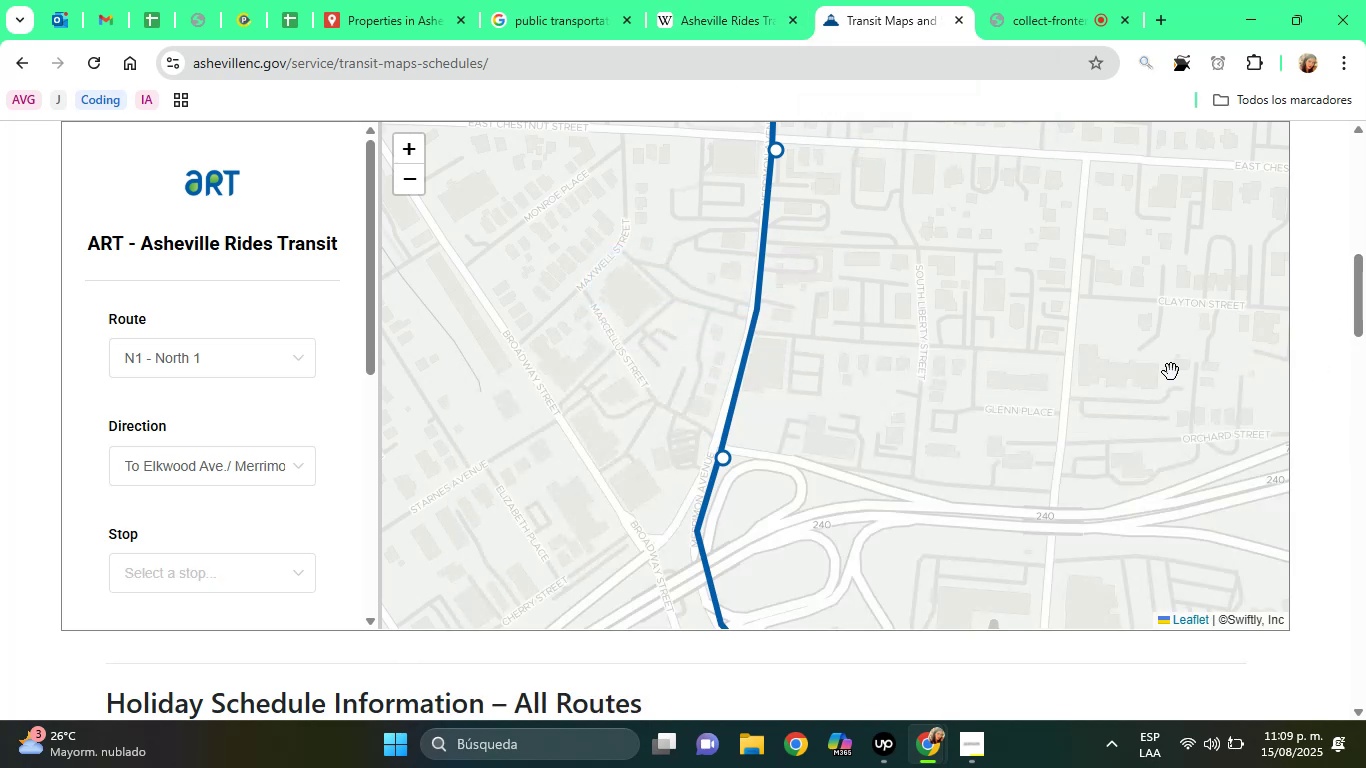 
left_click_drag(start_coordinate=[1012, 368], to_coordinate=[978, 171])
 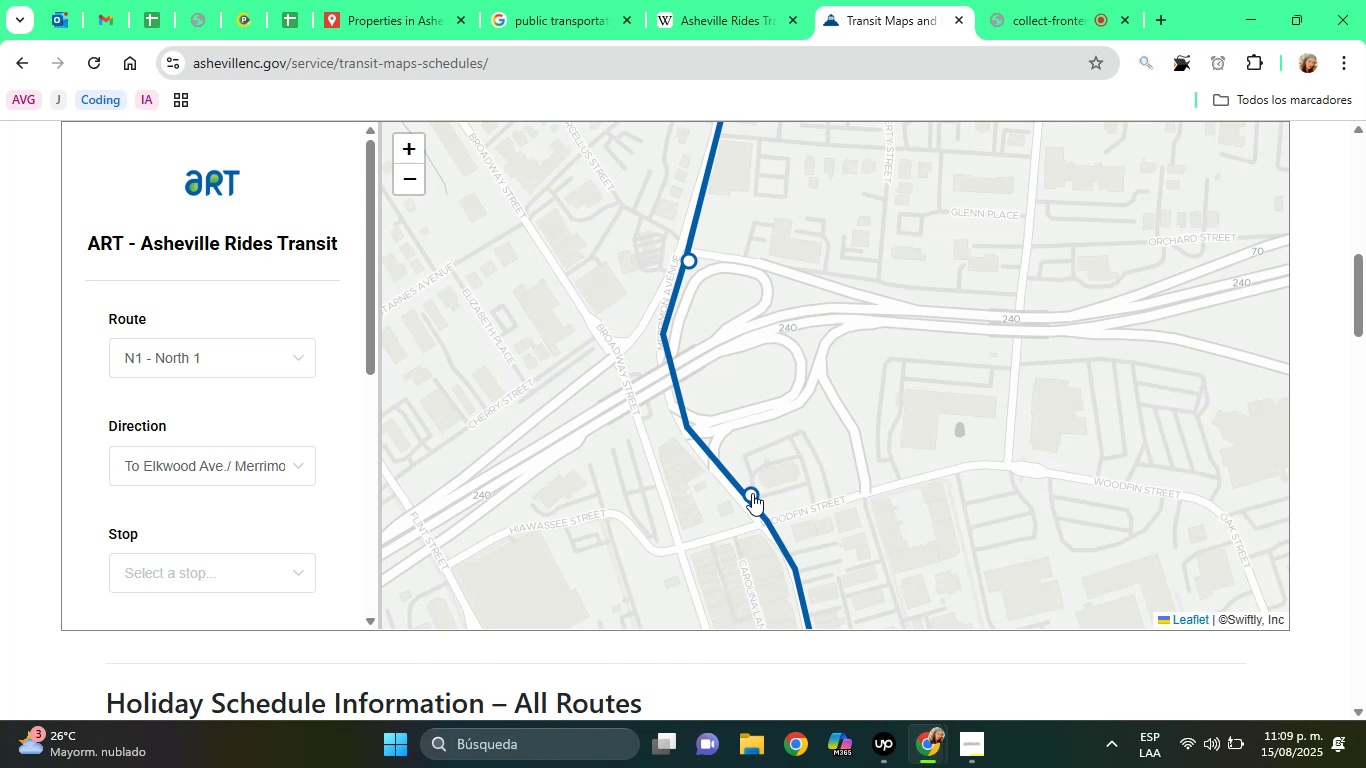 
left_click([751, 497])
 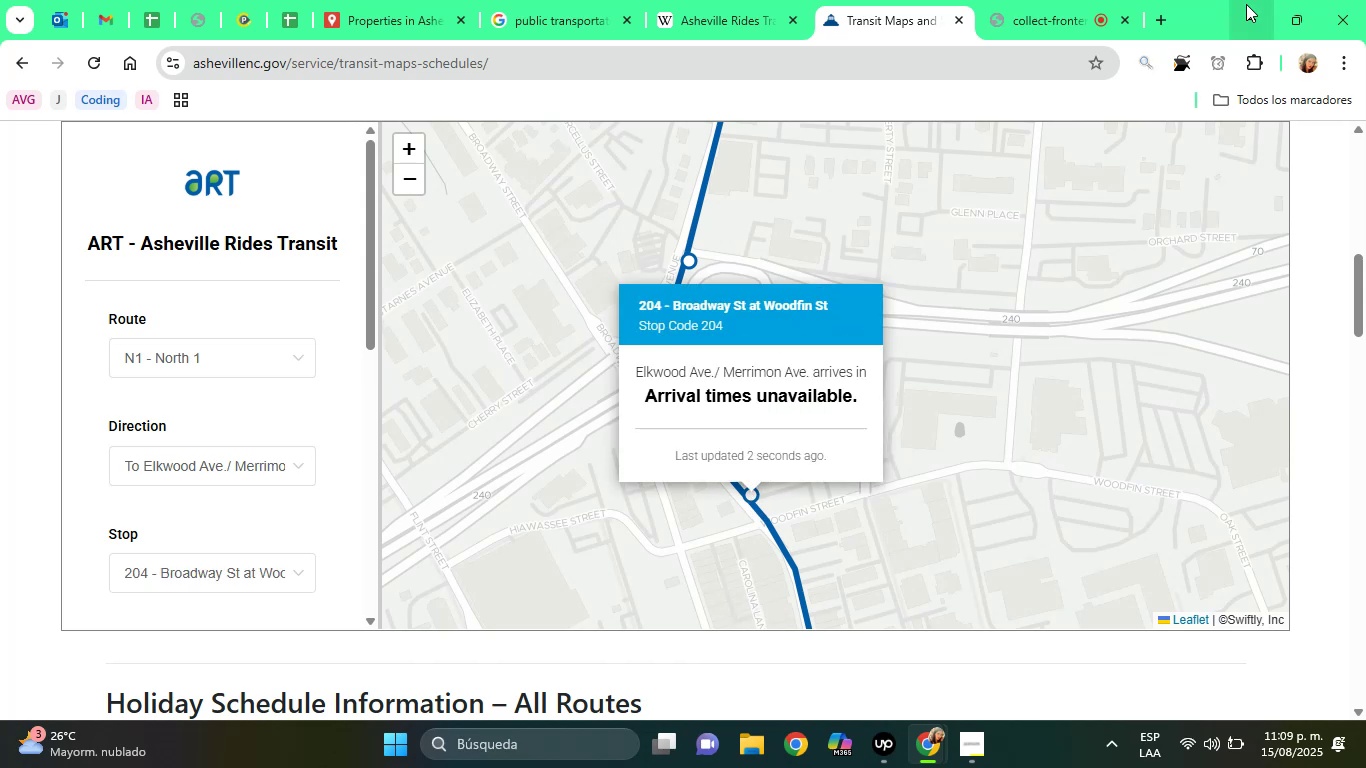 
left_click([1175, 75])
 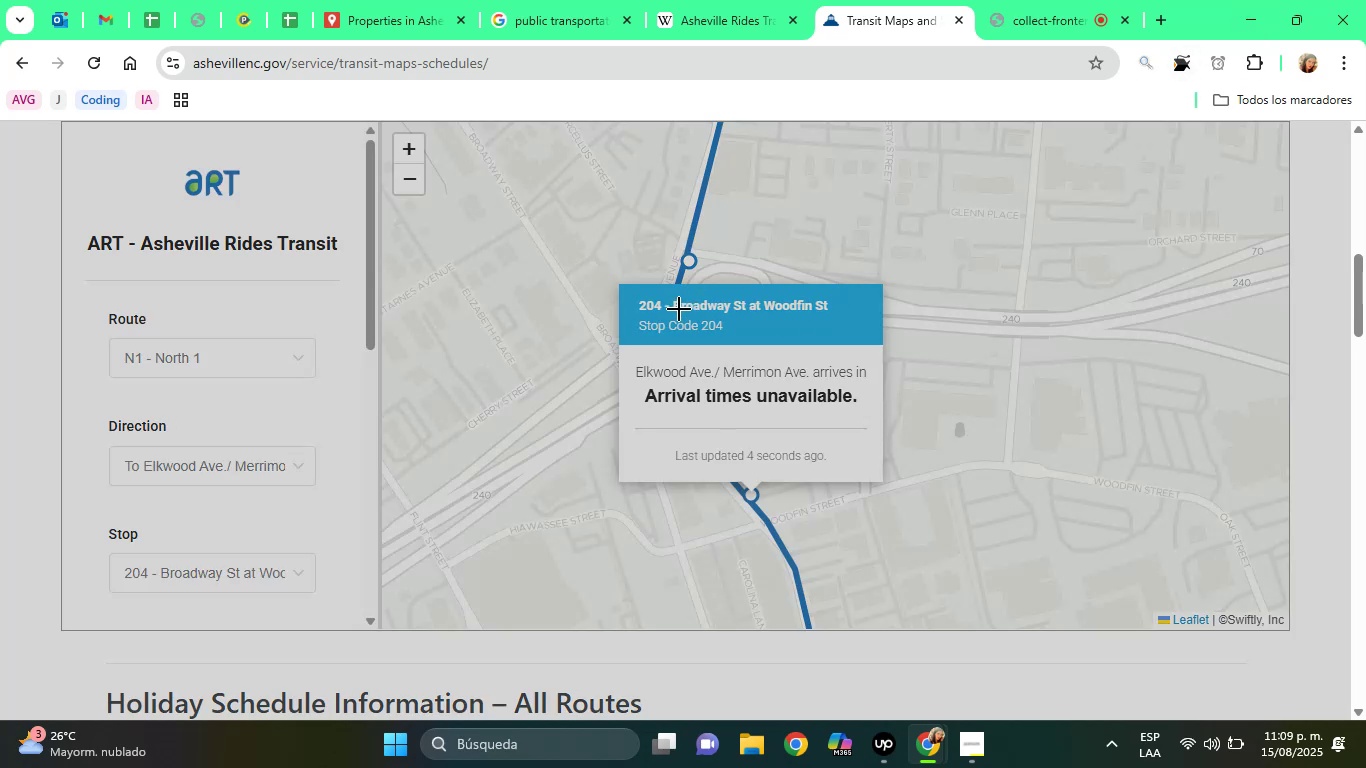 
left_click_drag(start_coordinate=[664, 296], to_coordinate=[836, 319])
 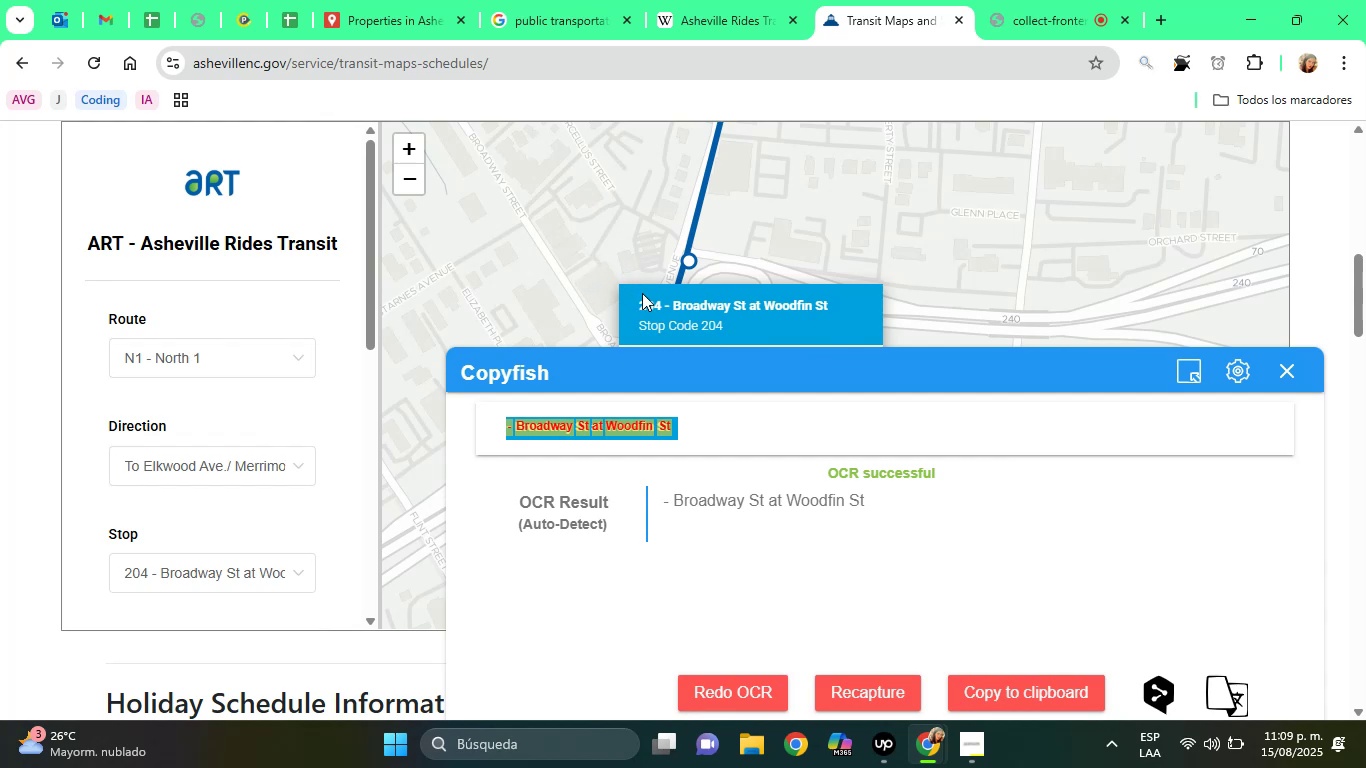 
wait(11.92)
 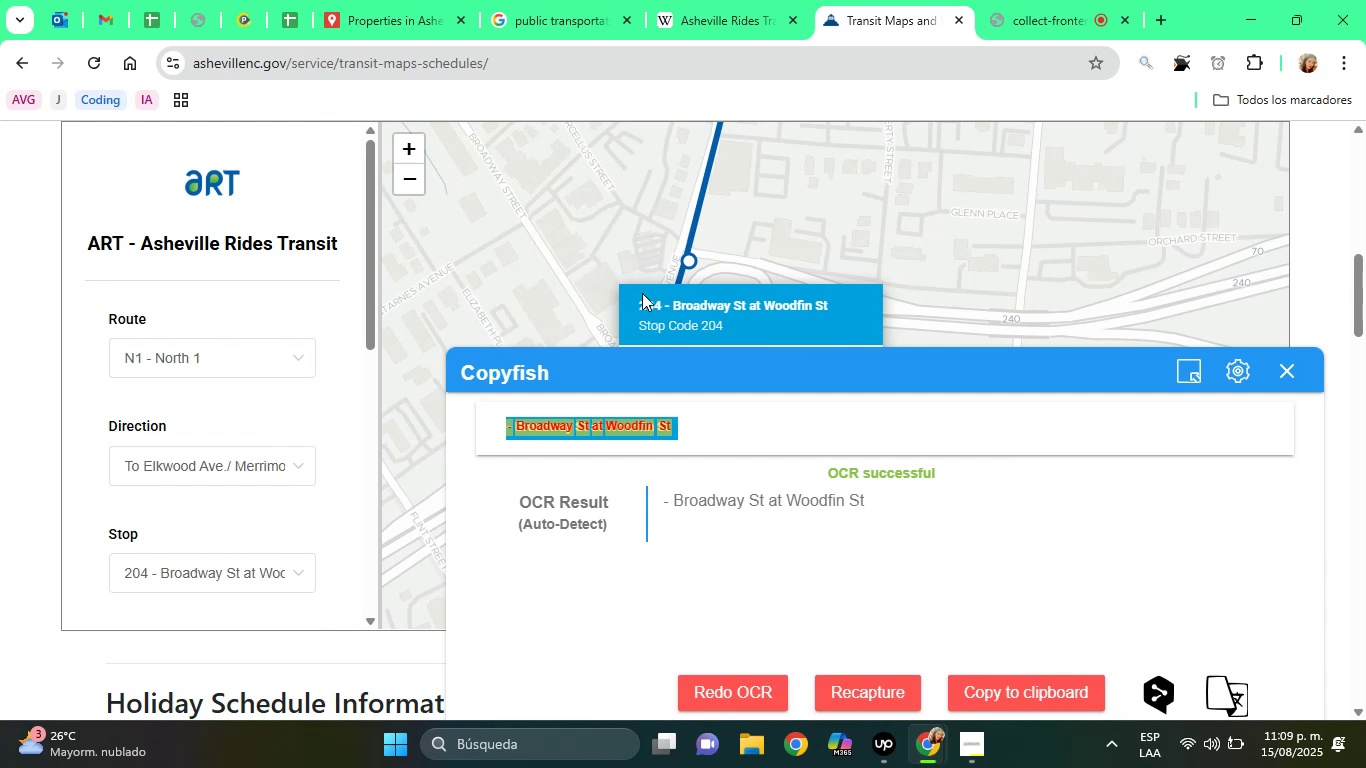 
left_click_drag(start_coordinate=[673, 488], to_coordinate=[870, 488])
 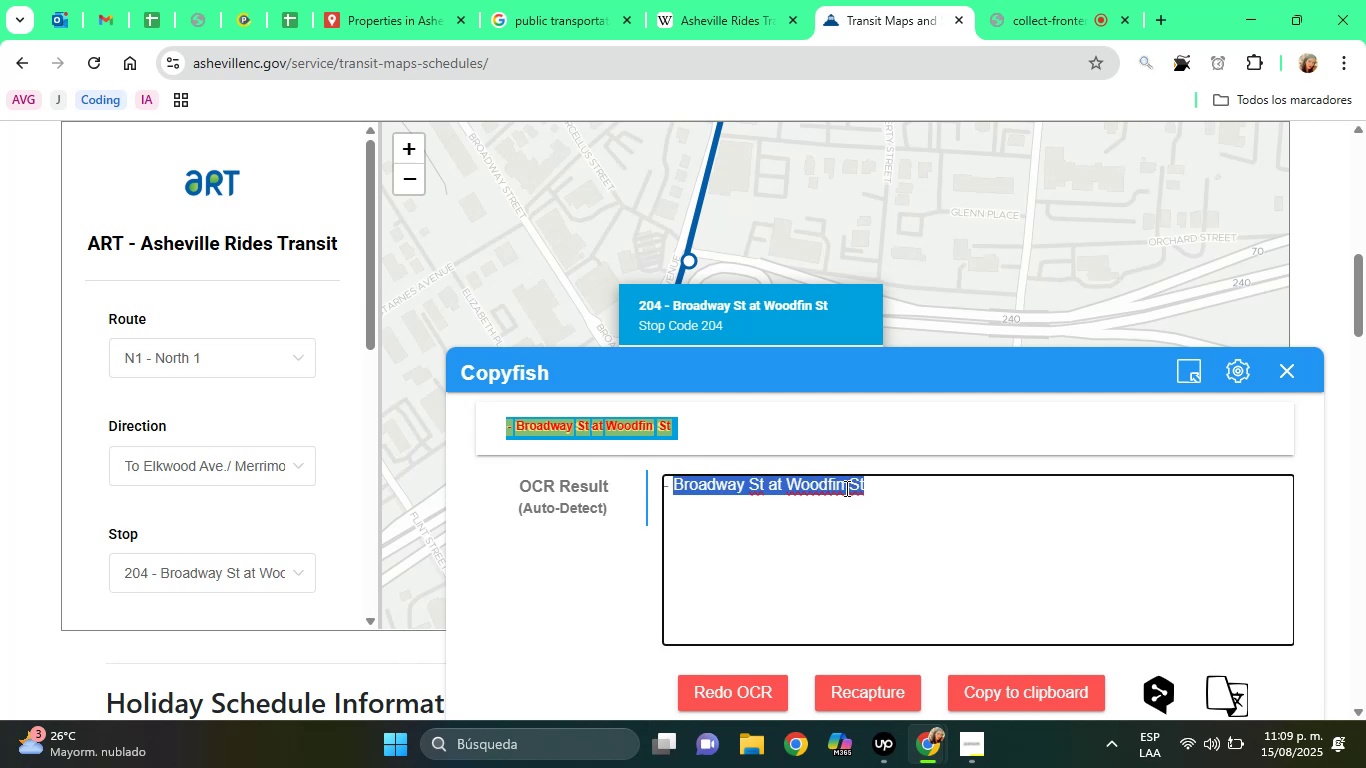 
right_click([827, 488])
 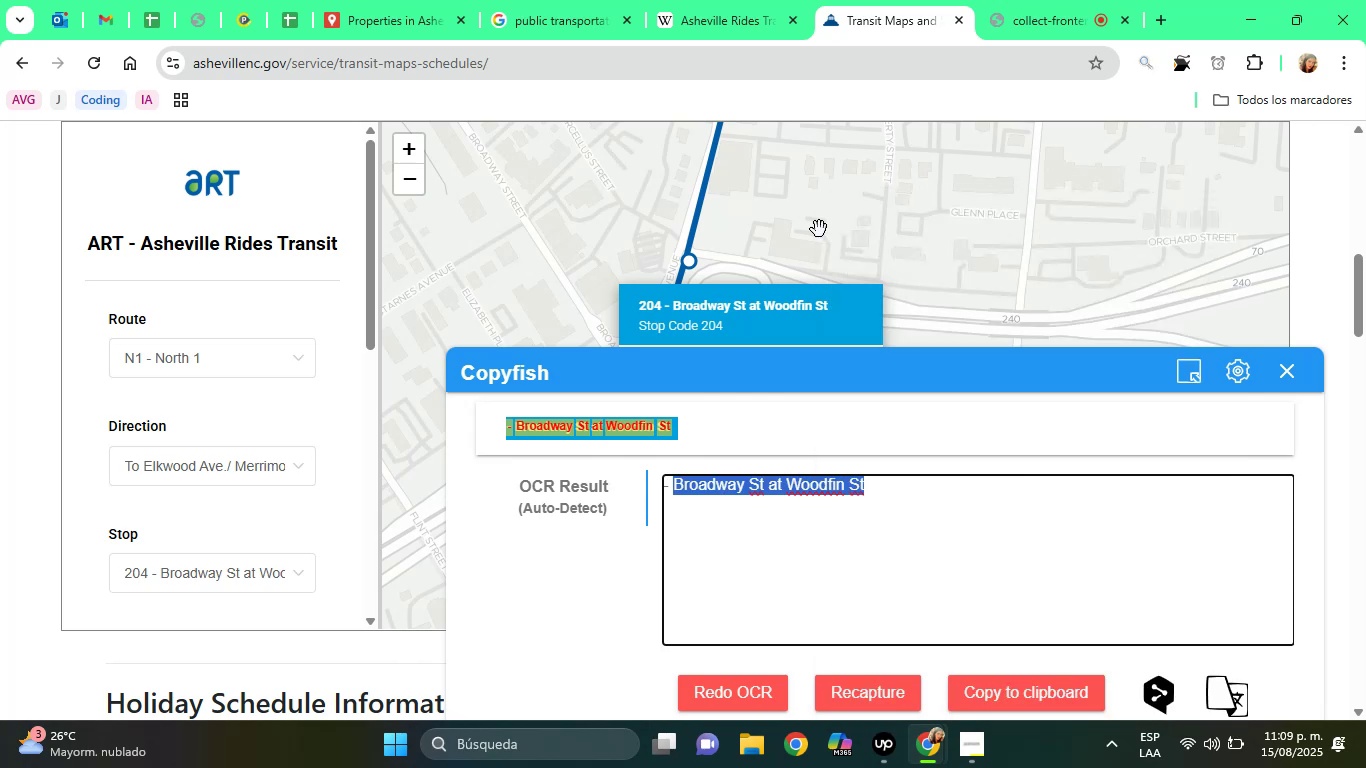 
left_click([364, 0])
 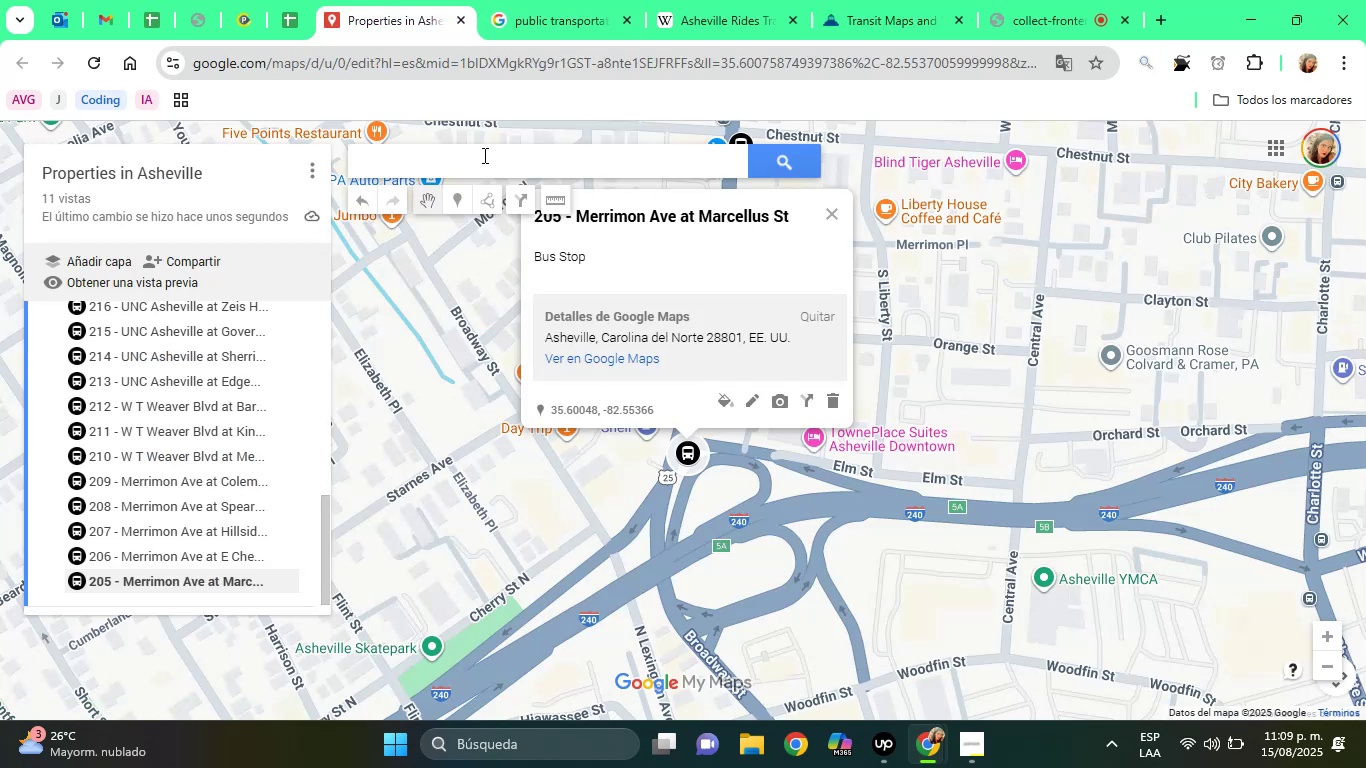 
right_click([483, 155])
 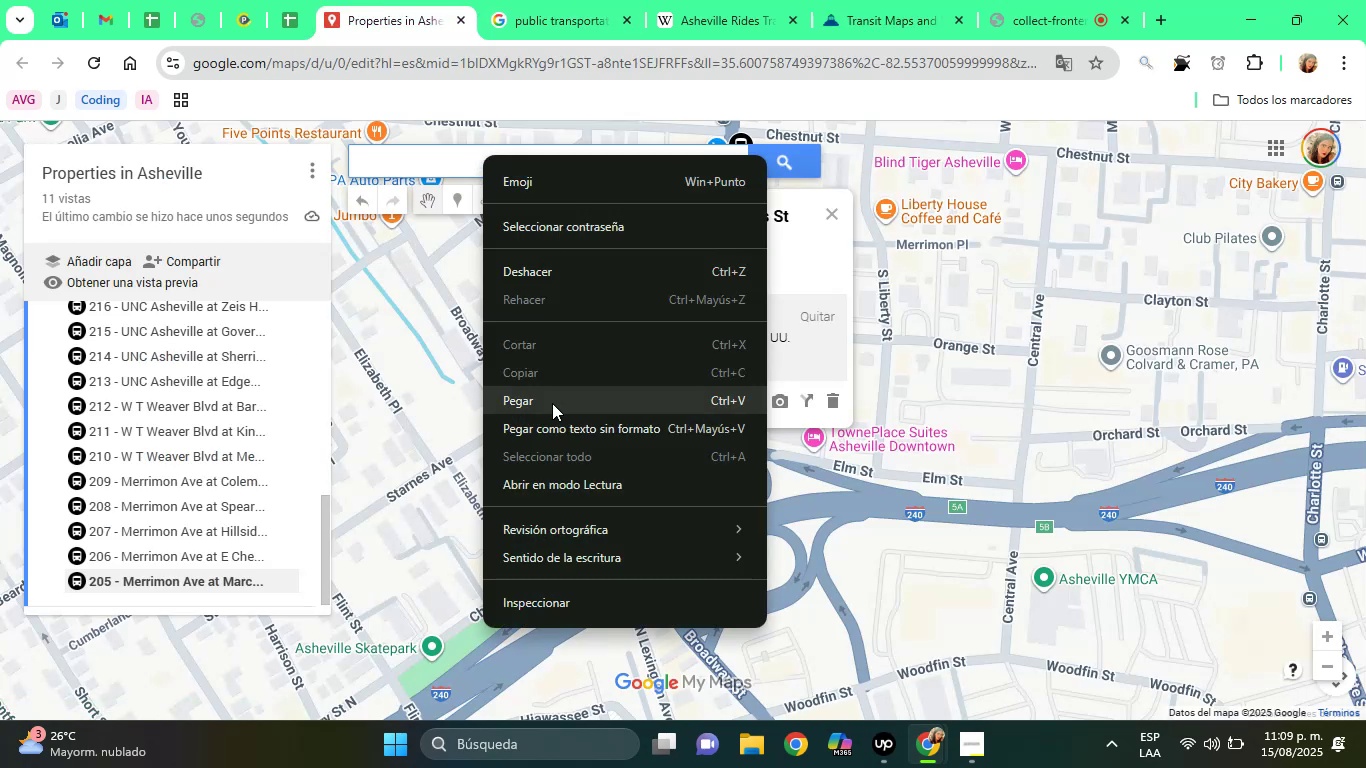 
left_click([552, 403])
 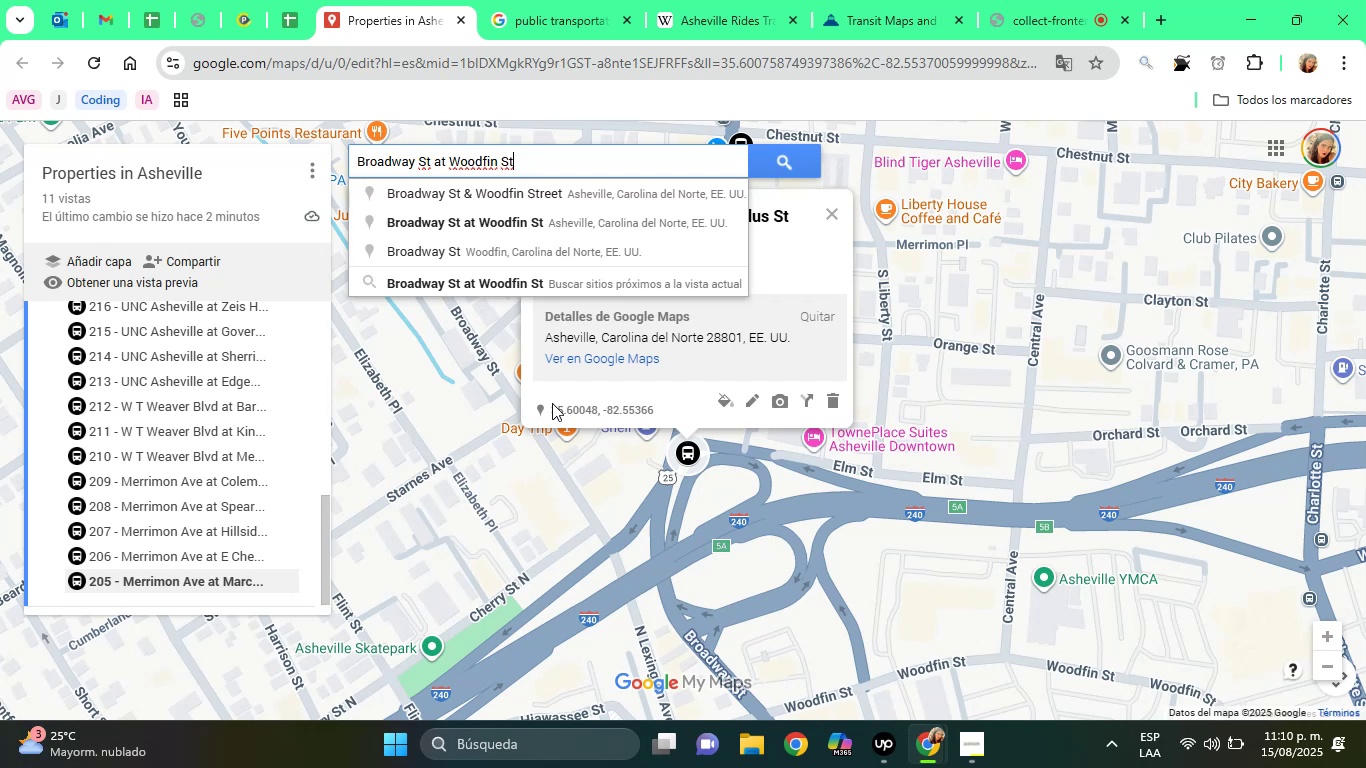 
wait(50.91)
 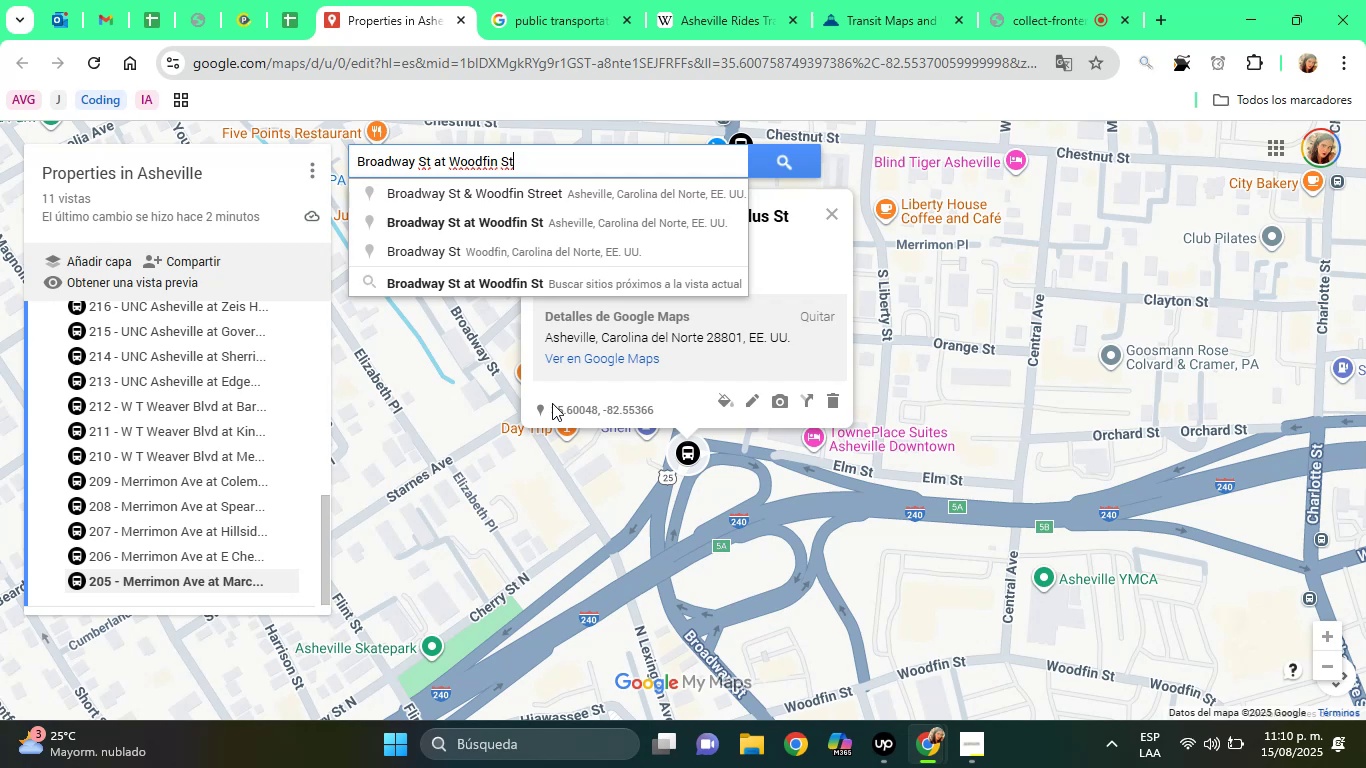 
left_click([571, 229])
 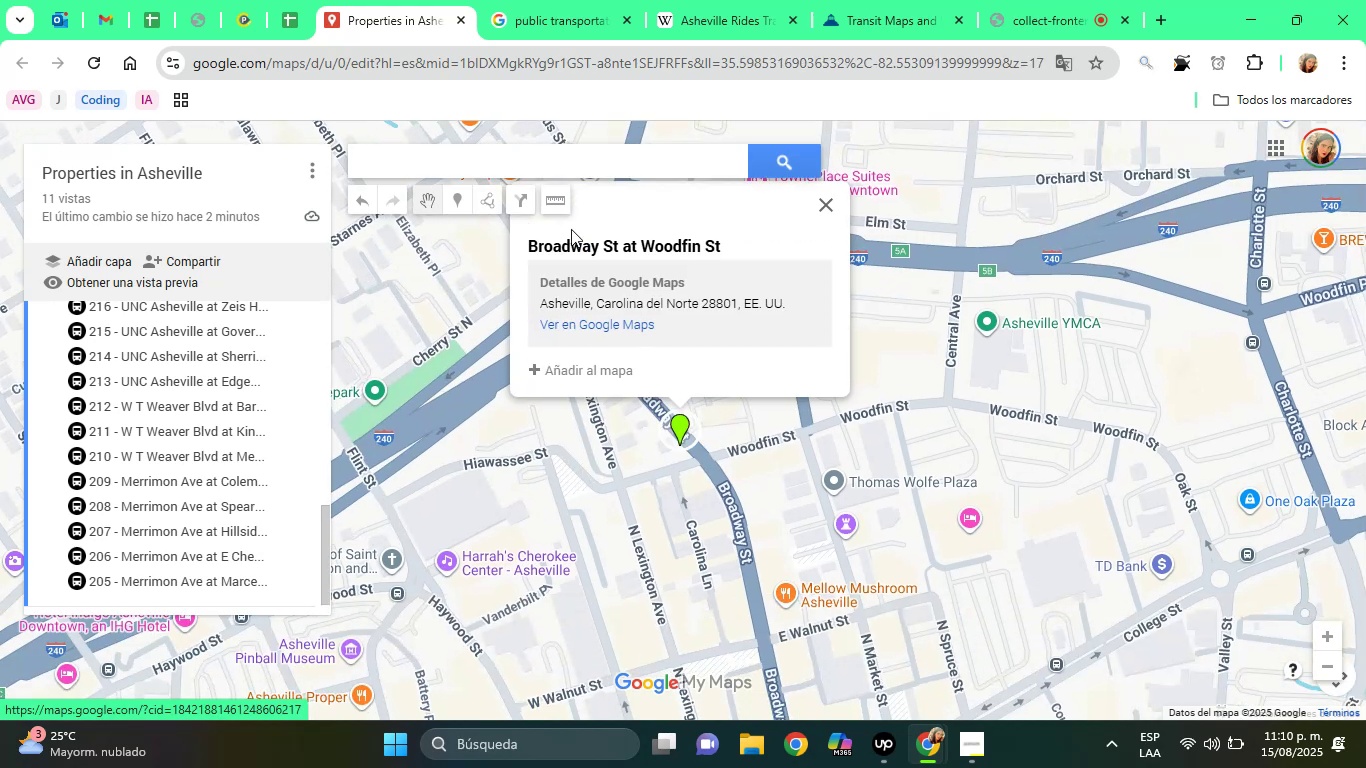 
wait(6.0)
 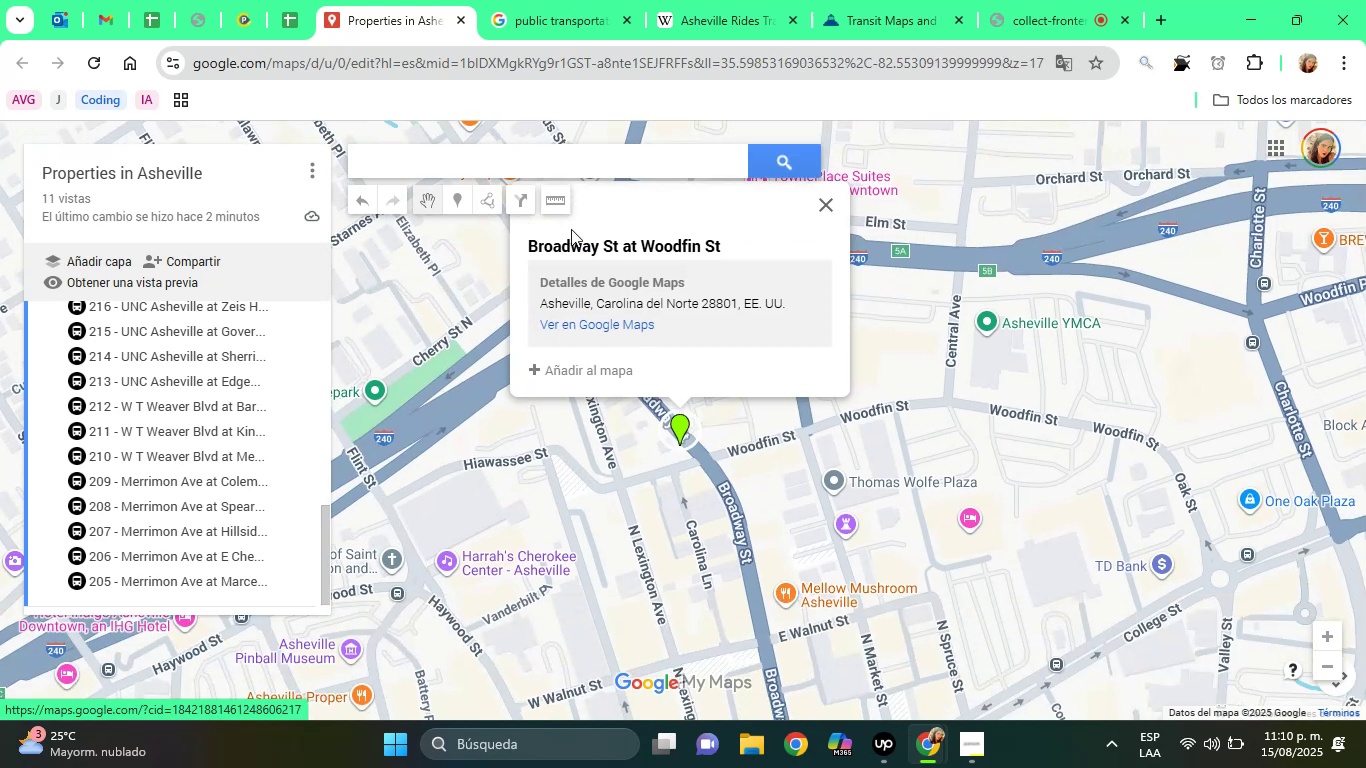 
left_click([578, 383])
 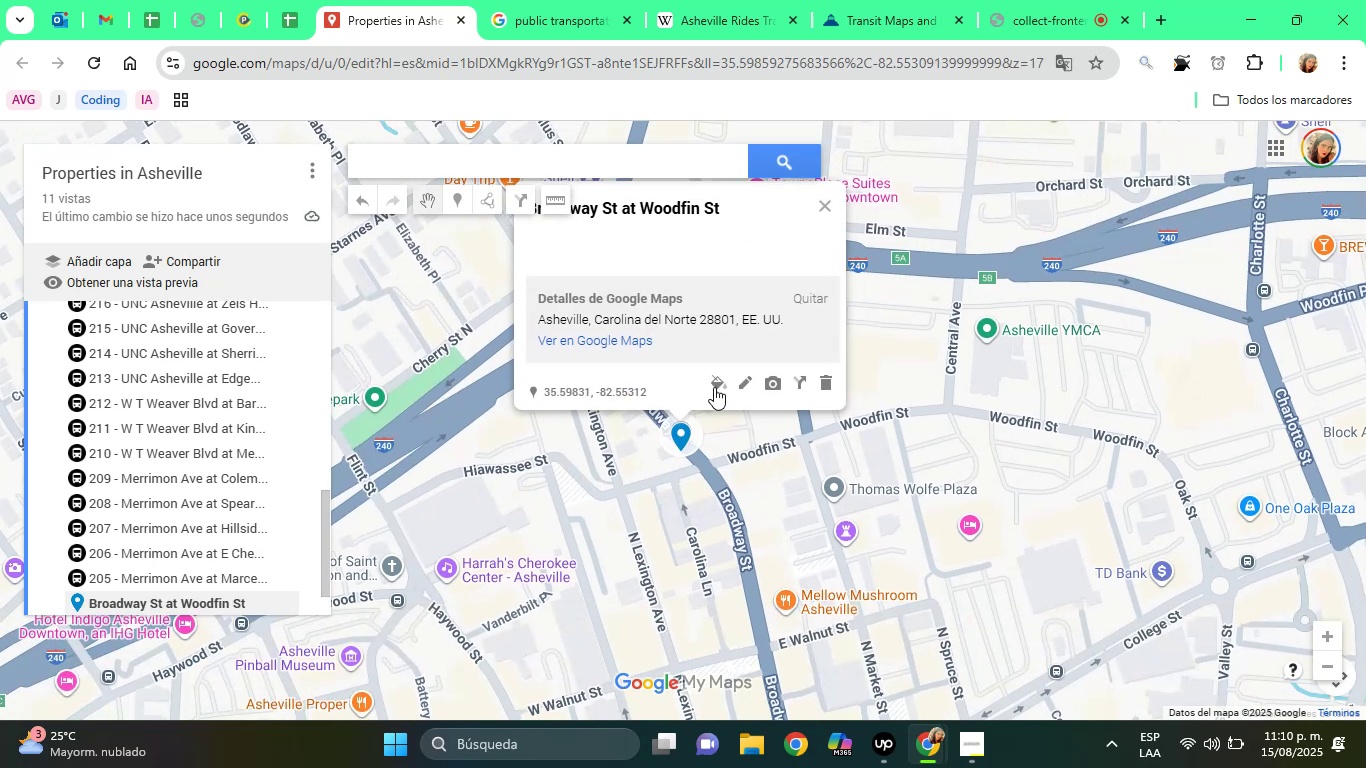 
left_click([717, 385])
 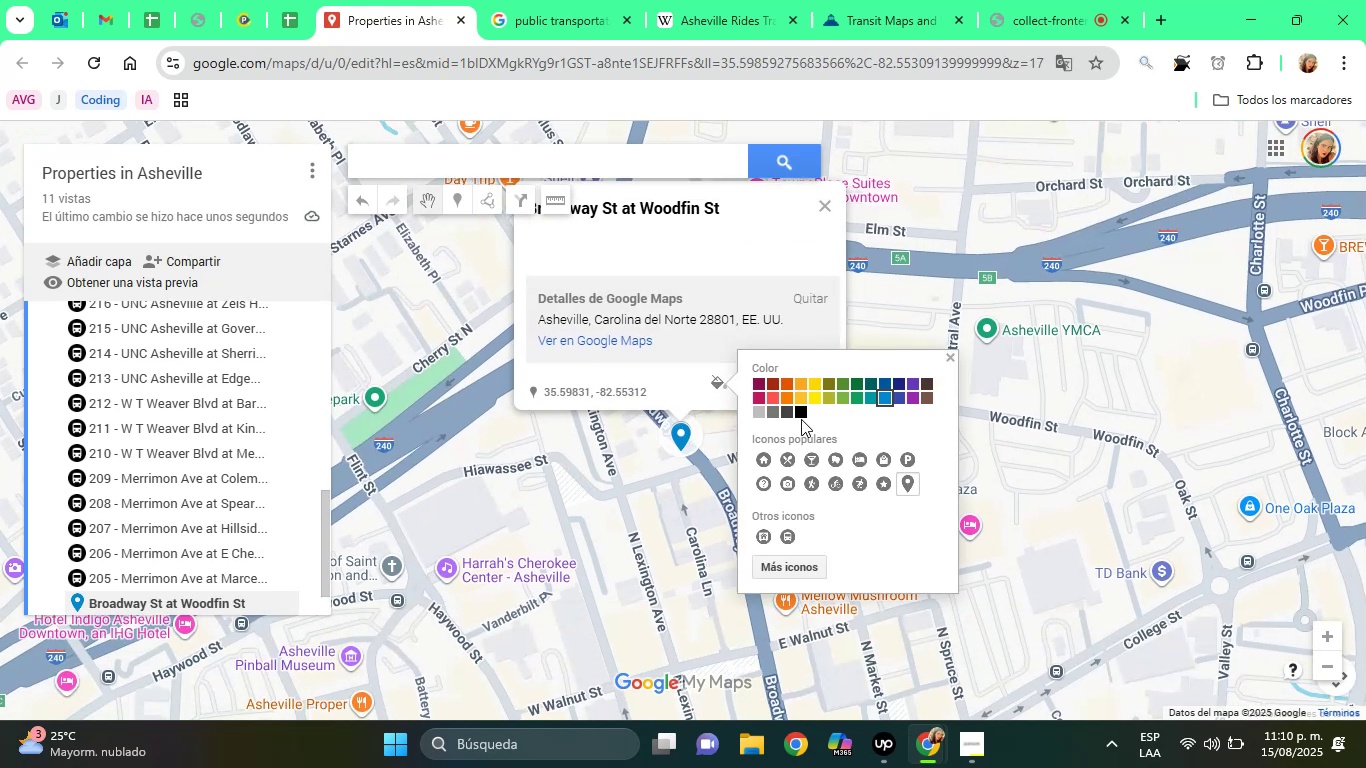 
left_click([802, 418])
 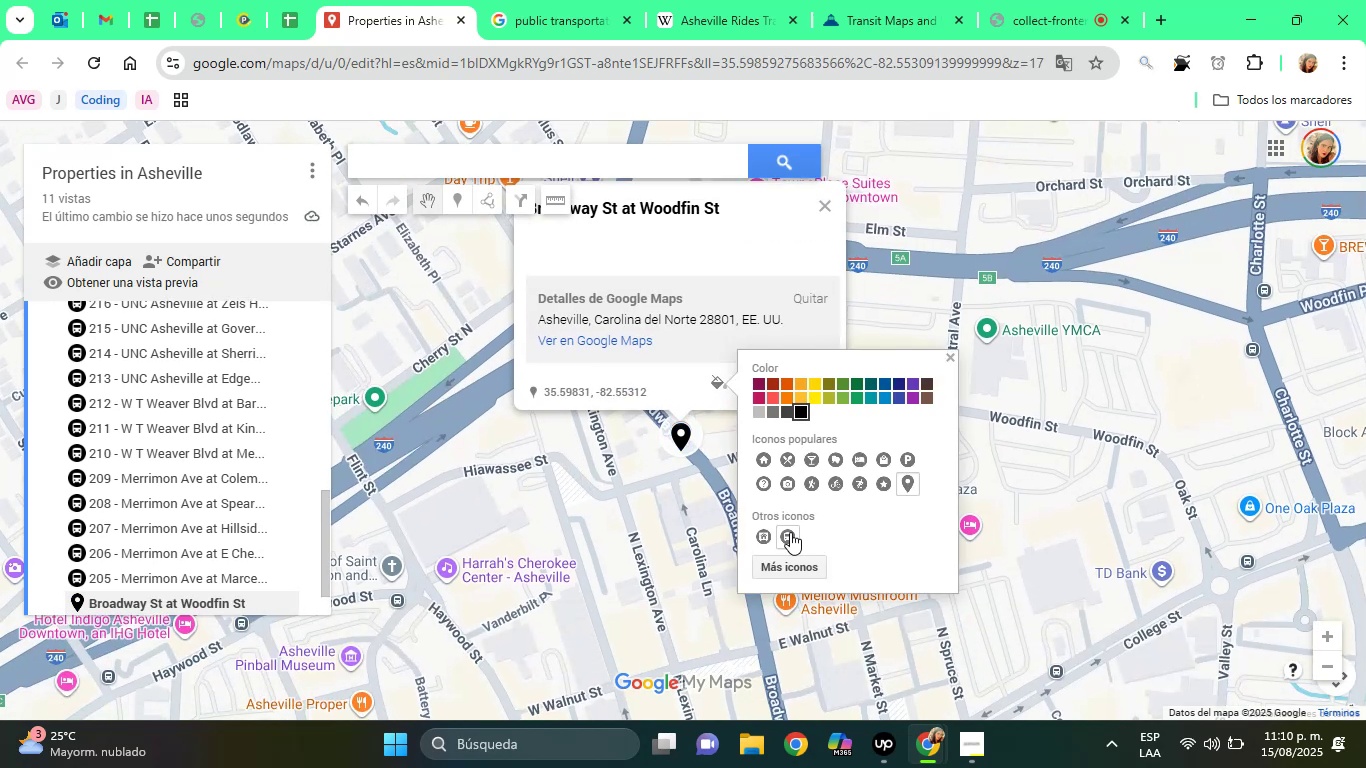 
left_click([789, 532])
 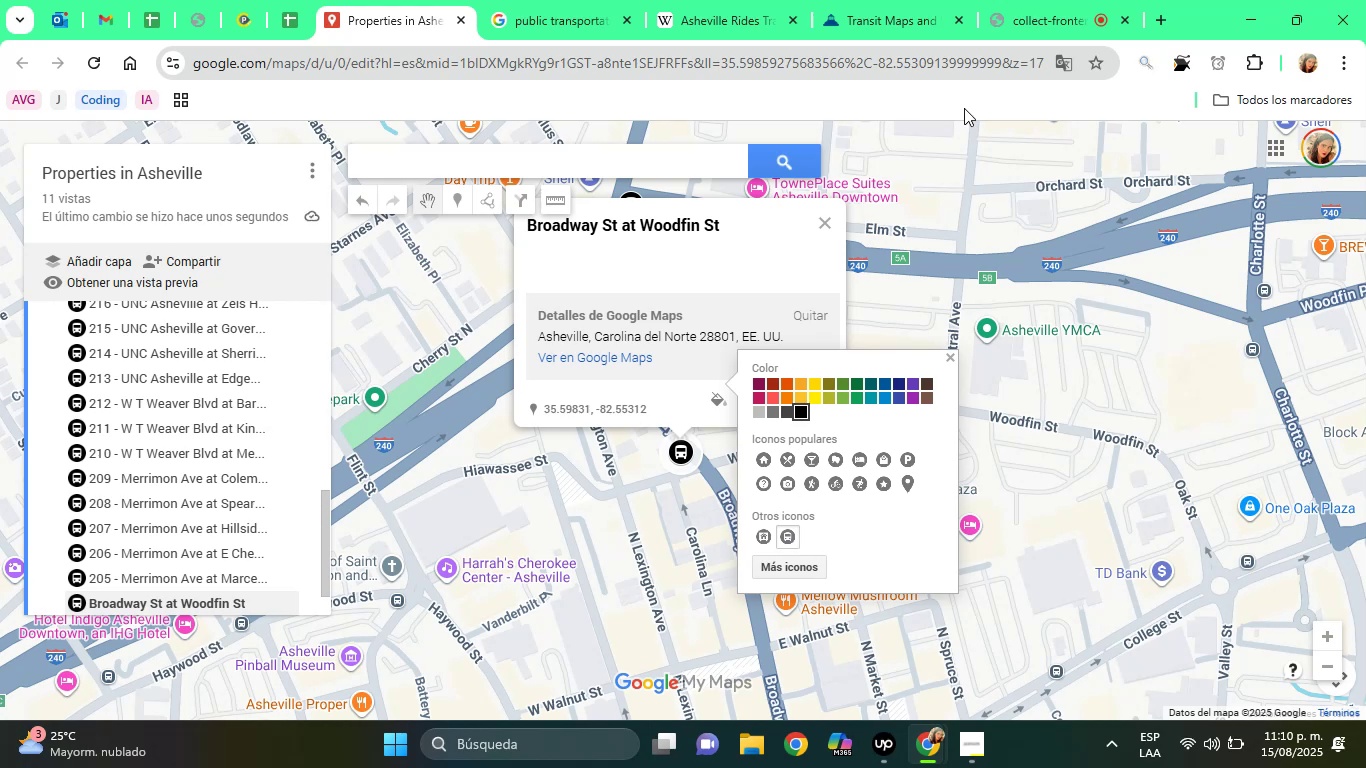 
left_click([863, 0])
 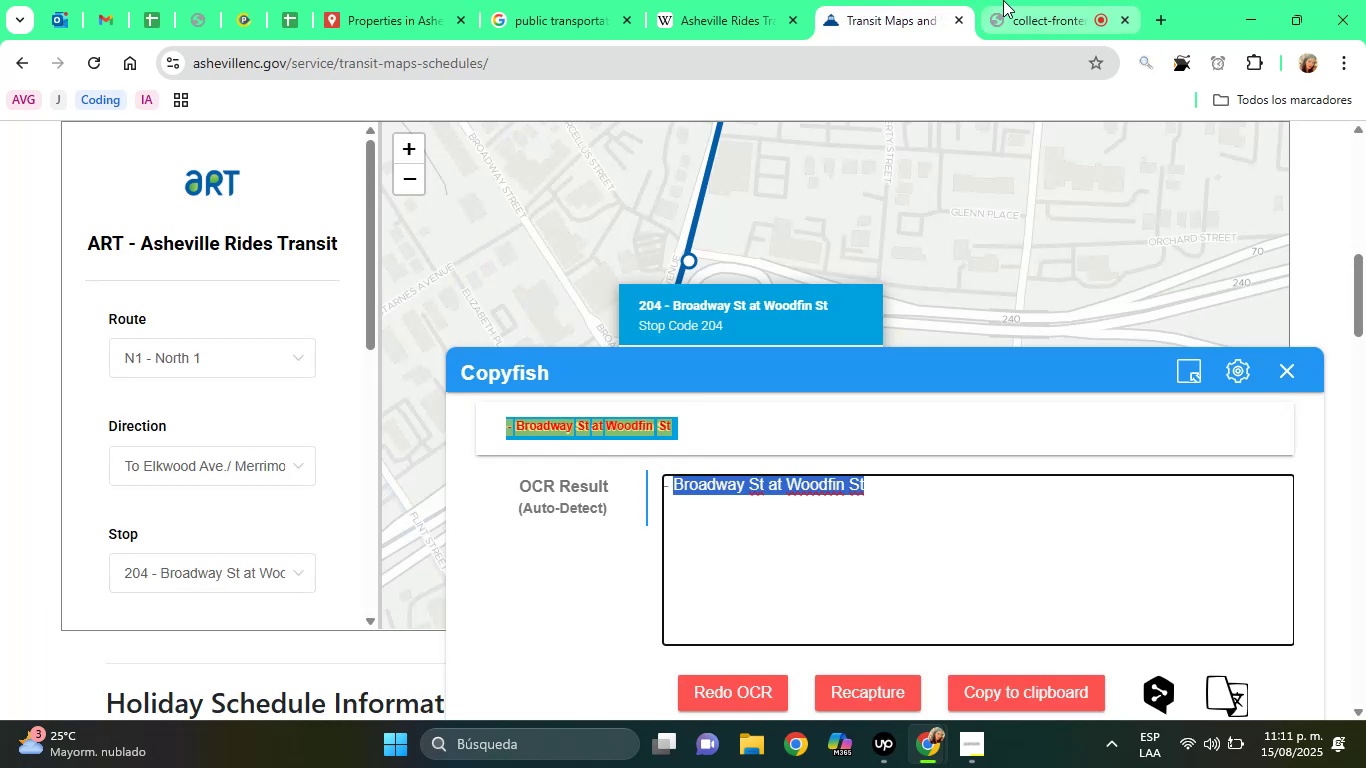 
left_click([1003, 0])
 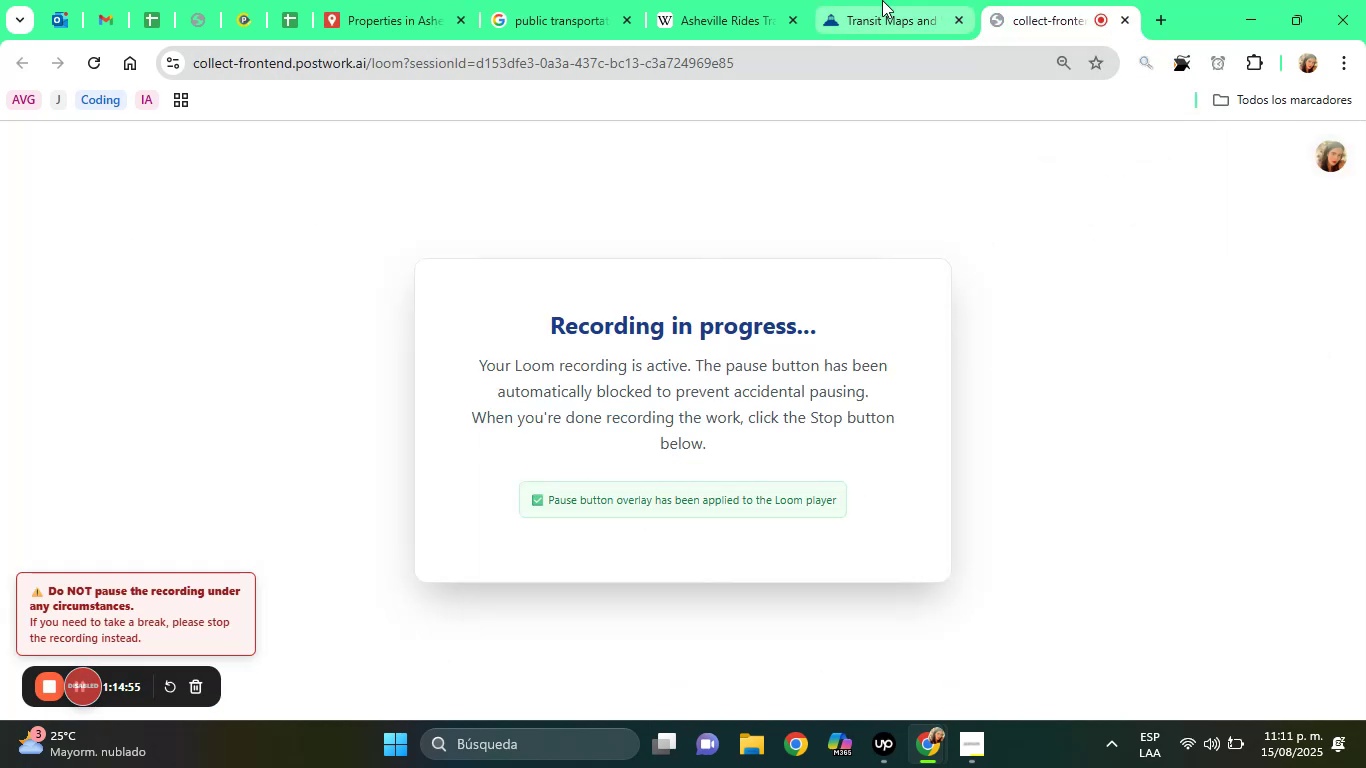 
left_click([882, 0])
 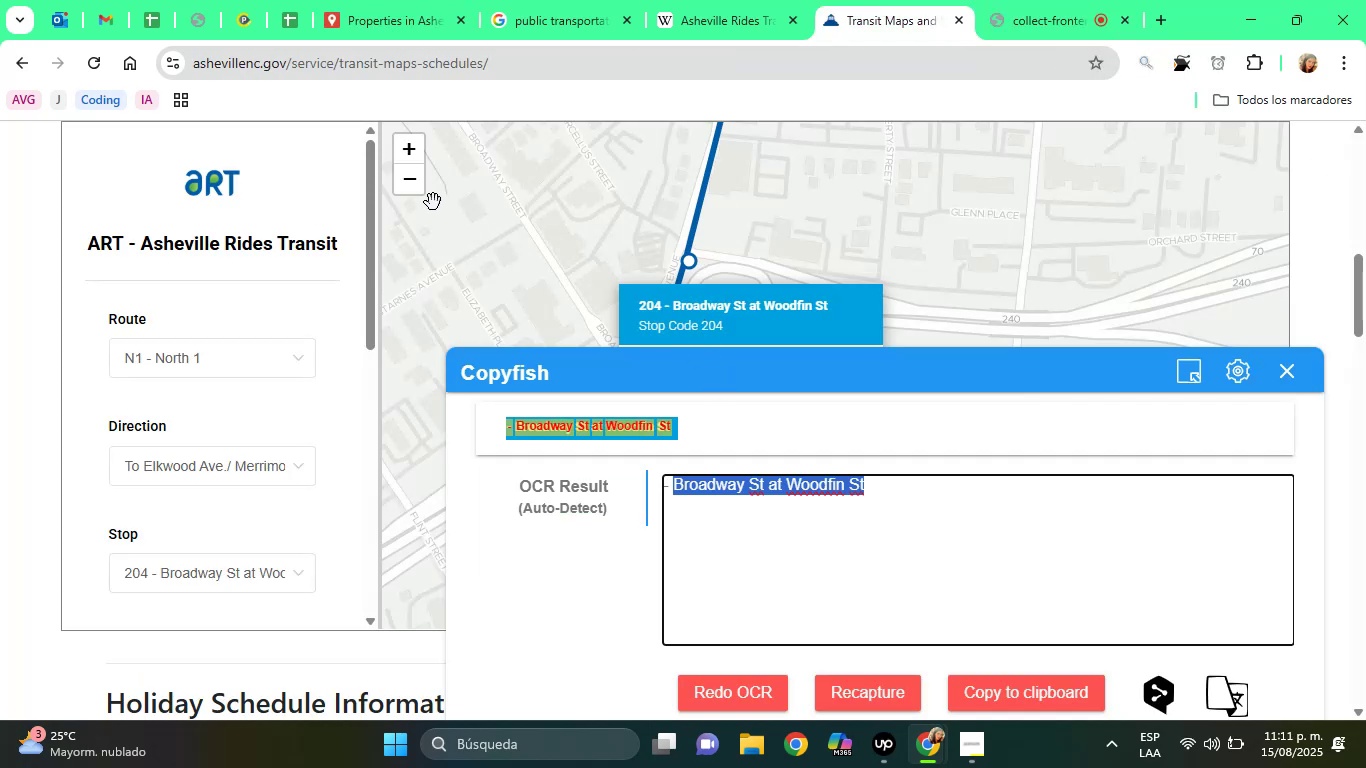 
left_click([393, 0])
 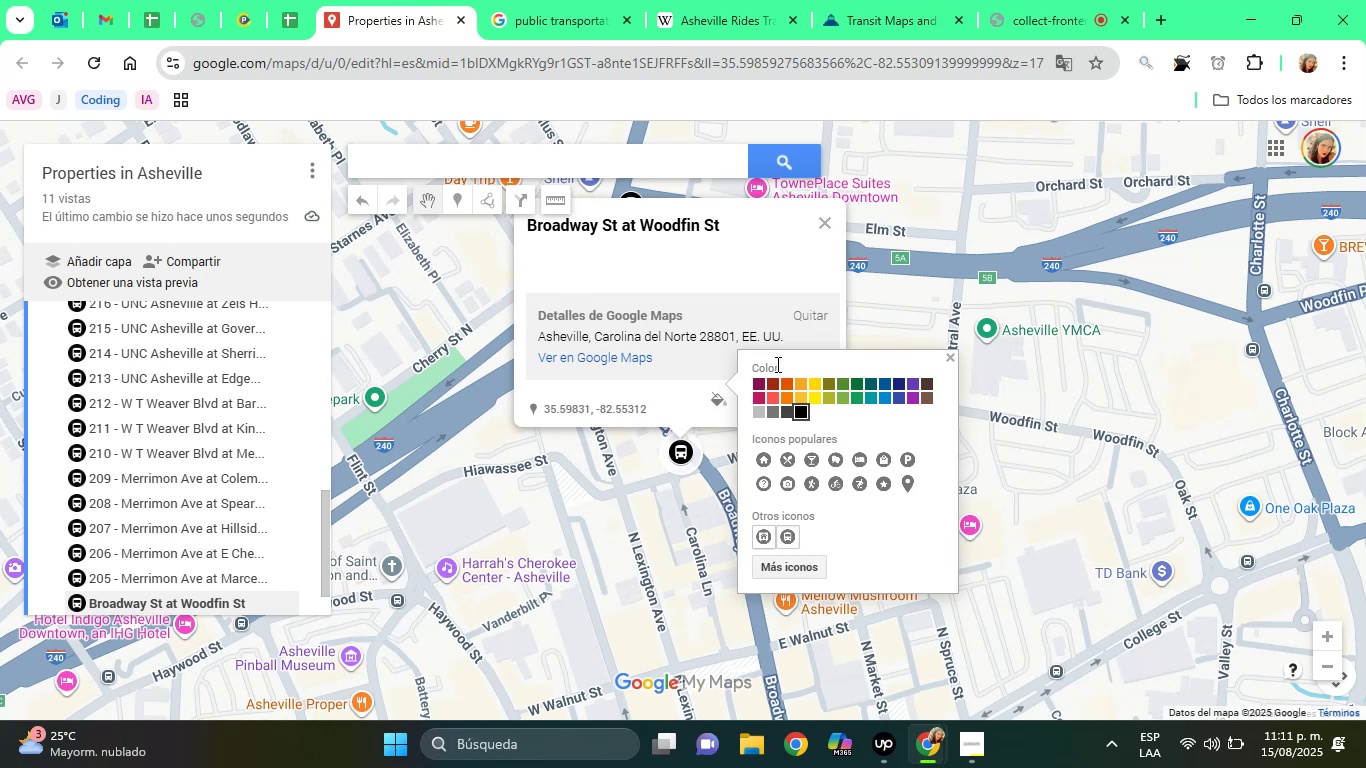 
left_click([716, 292])
 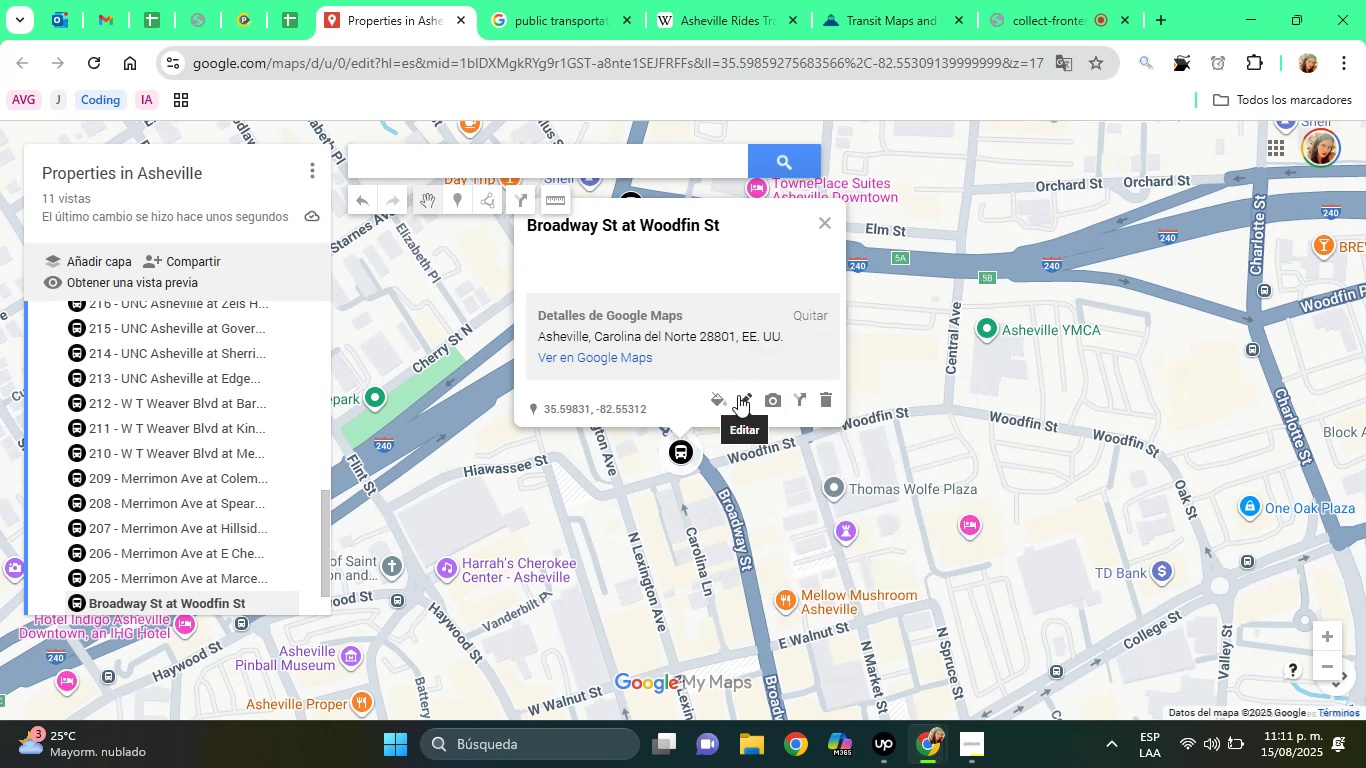 
left_click([738, 395])
 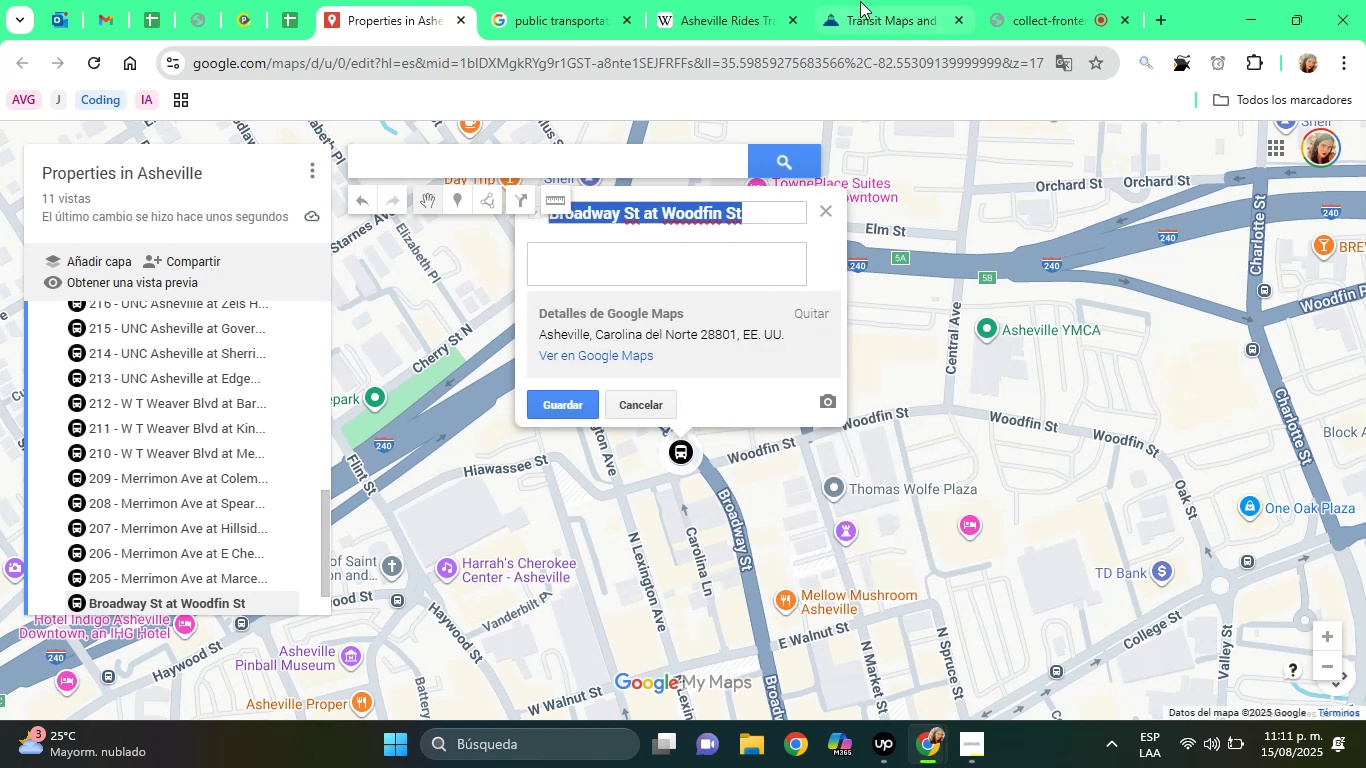 